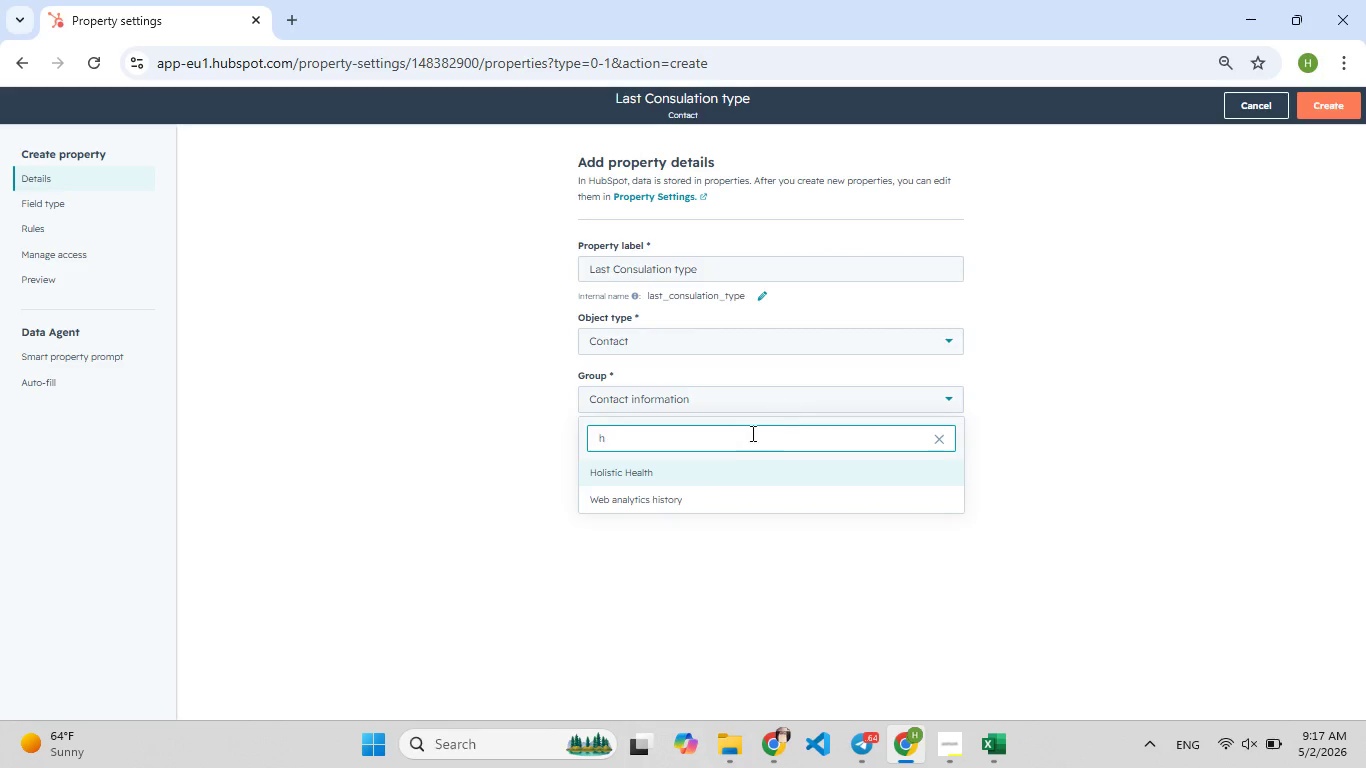 
key(H)
 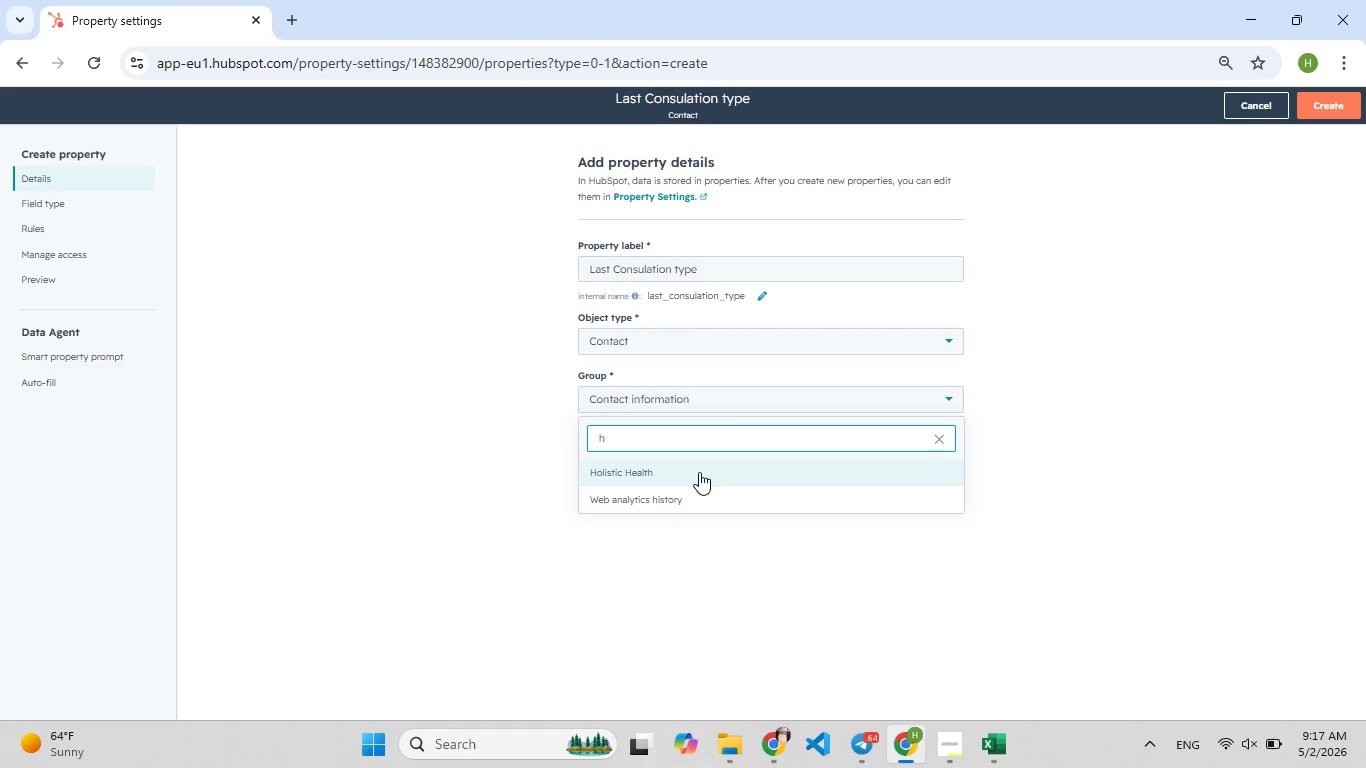 
left_click([699, 472])
 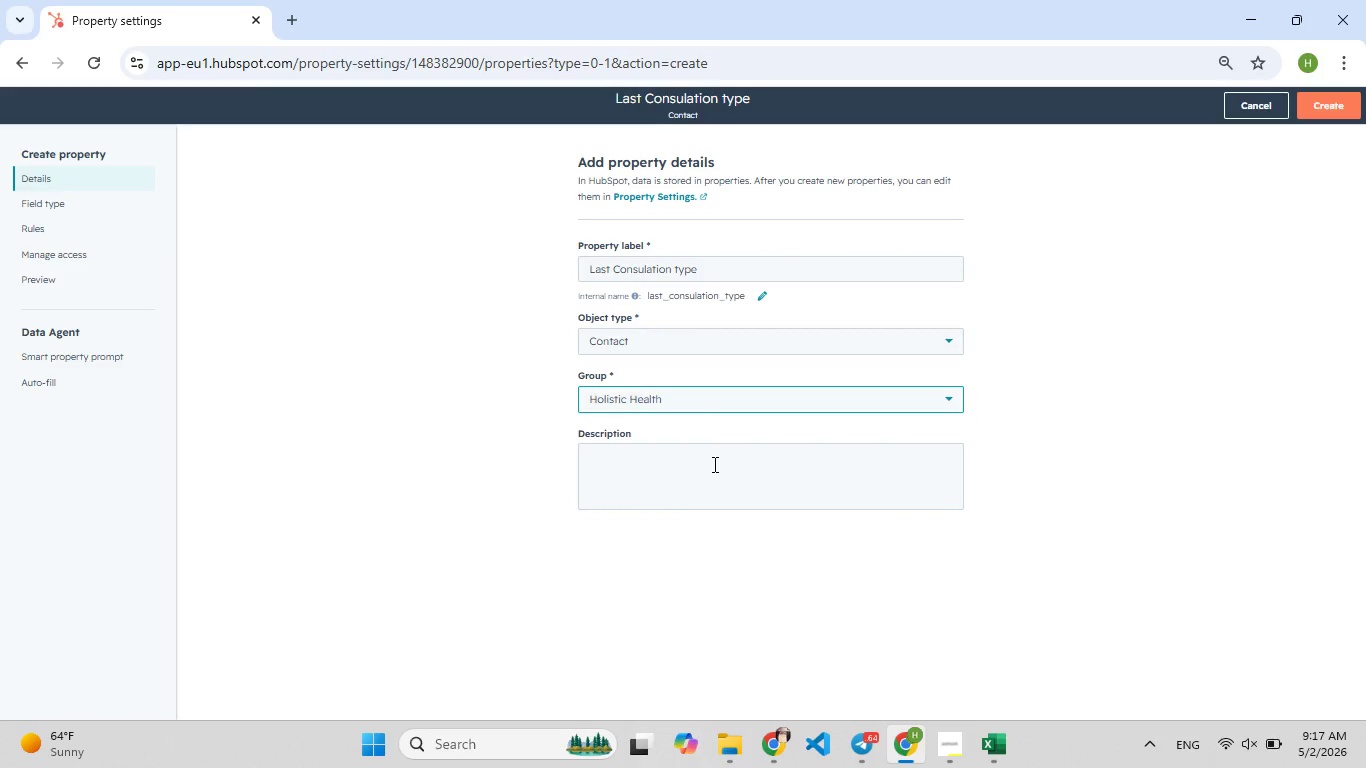 
left_click([713, 464])
 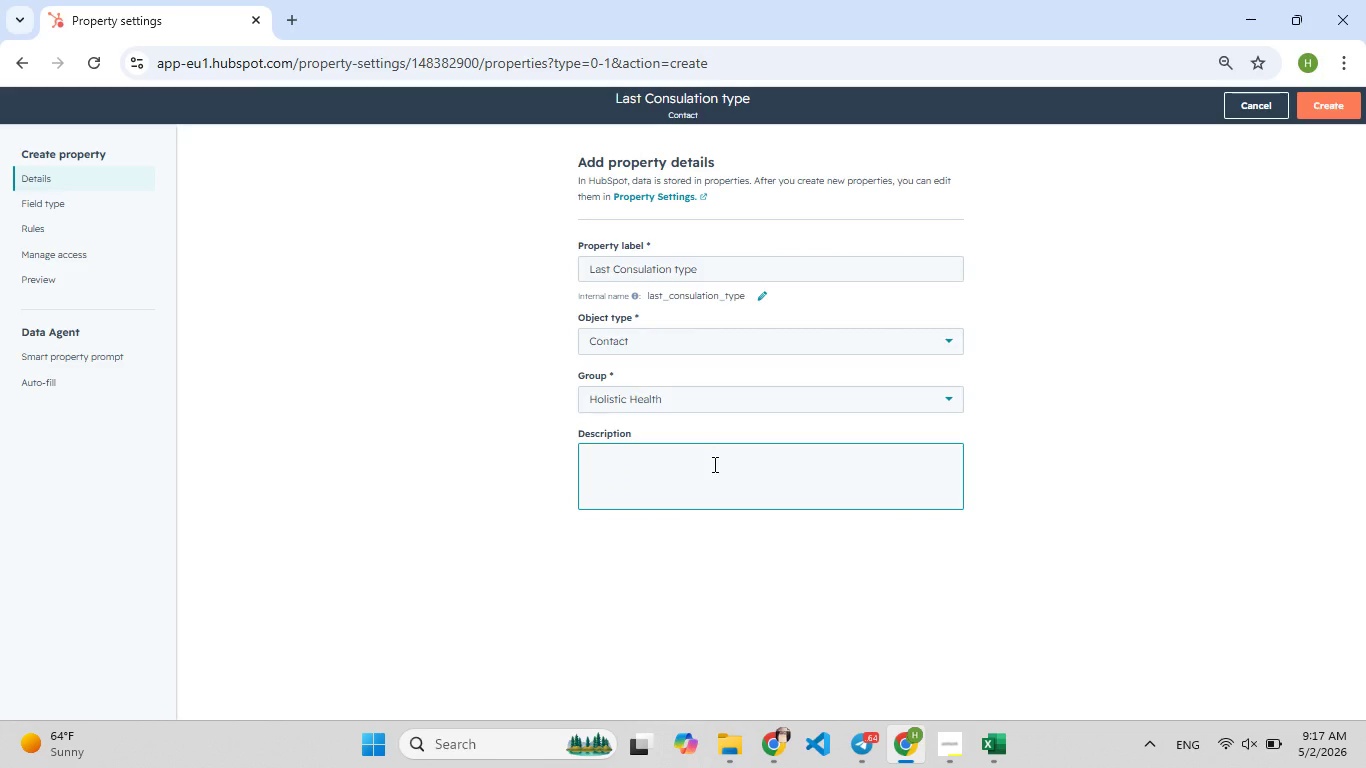 
type(T[F7]he Most )
 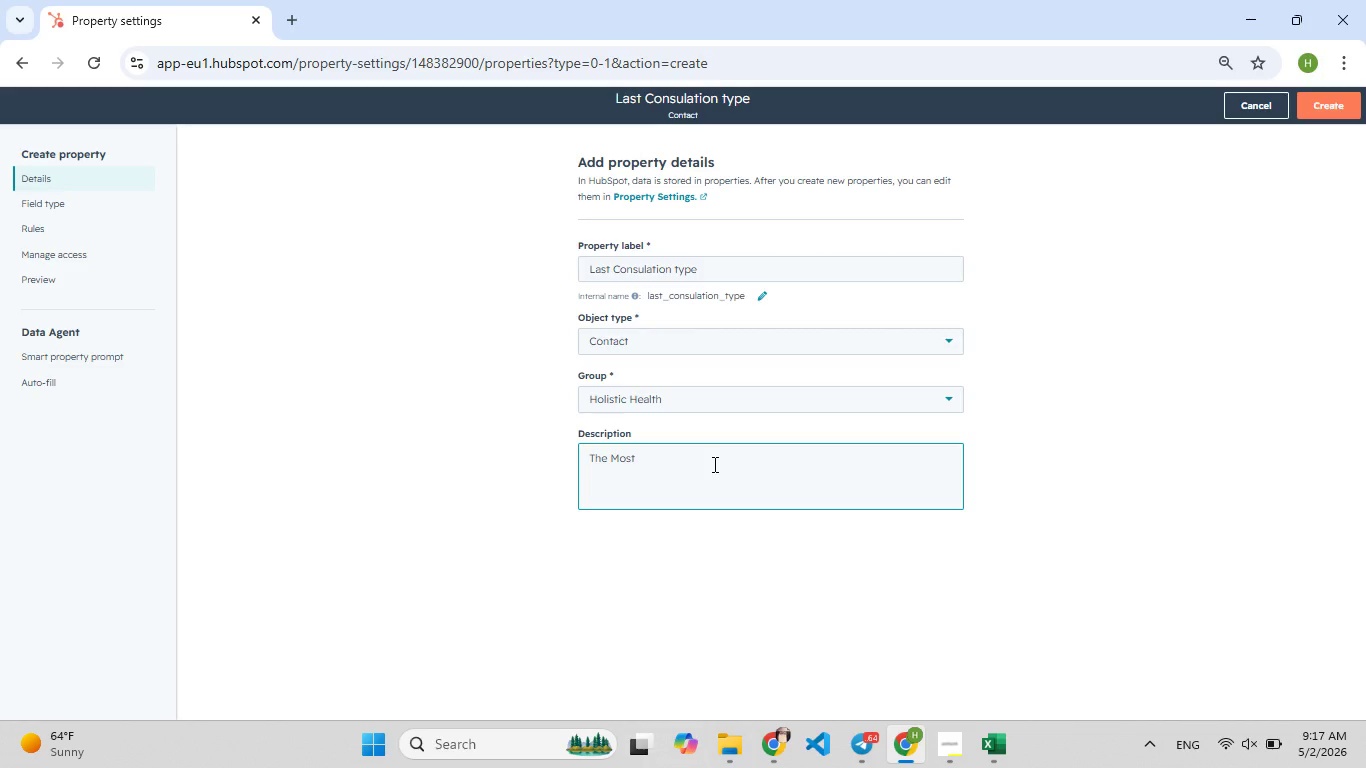 
hold_key(key=ShiftLeft, duration=0.41)
 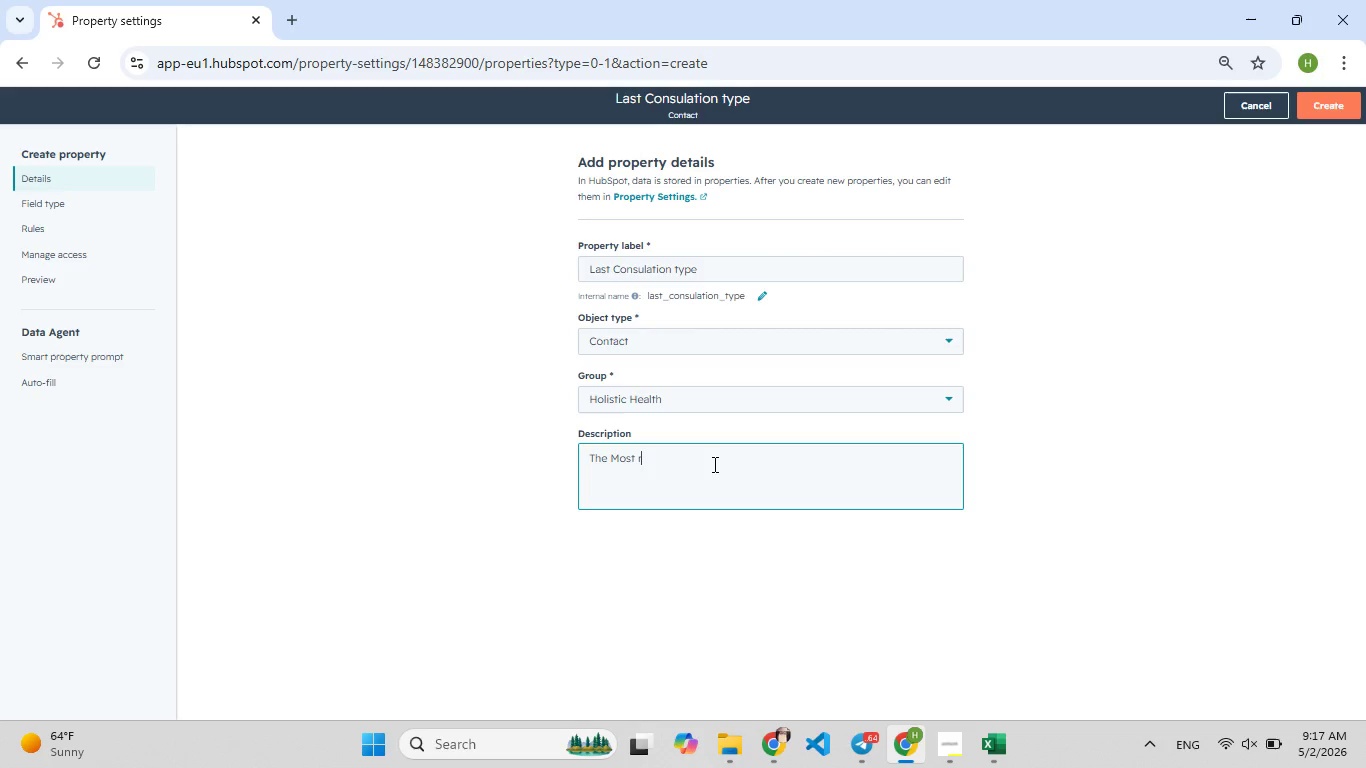 
type(recent e[F9])
key(Backspace)
type(service type)
 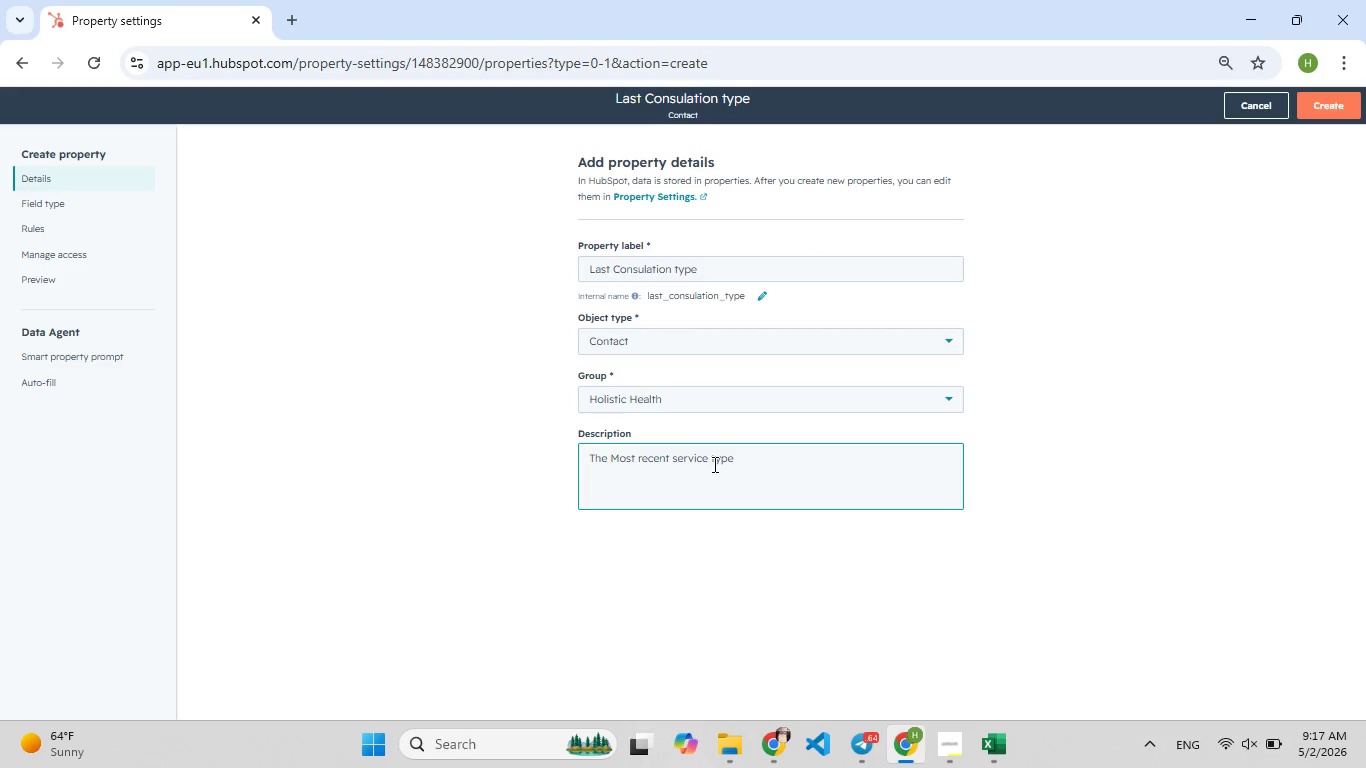 
type( t[F7]he contact )
 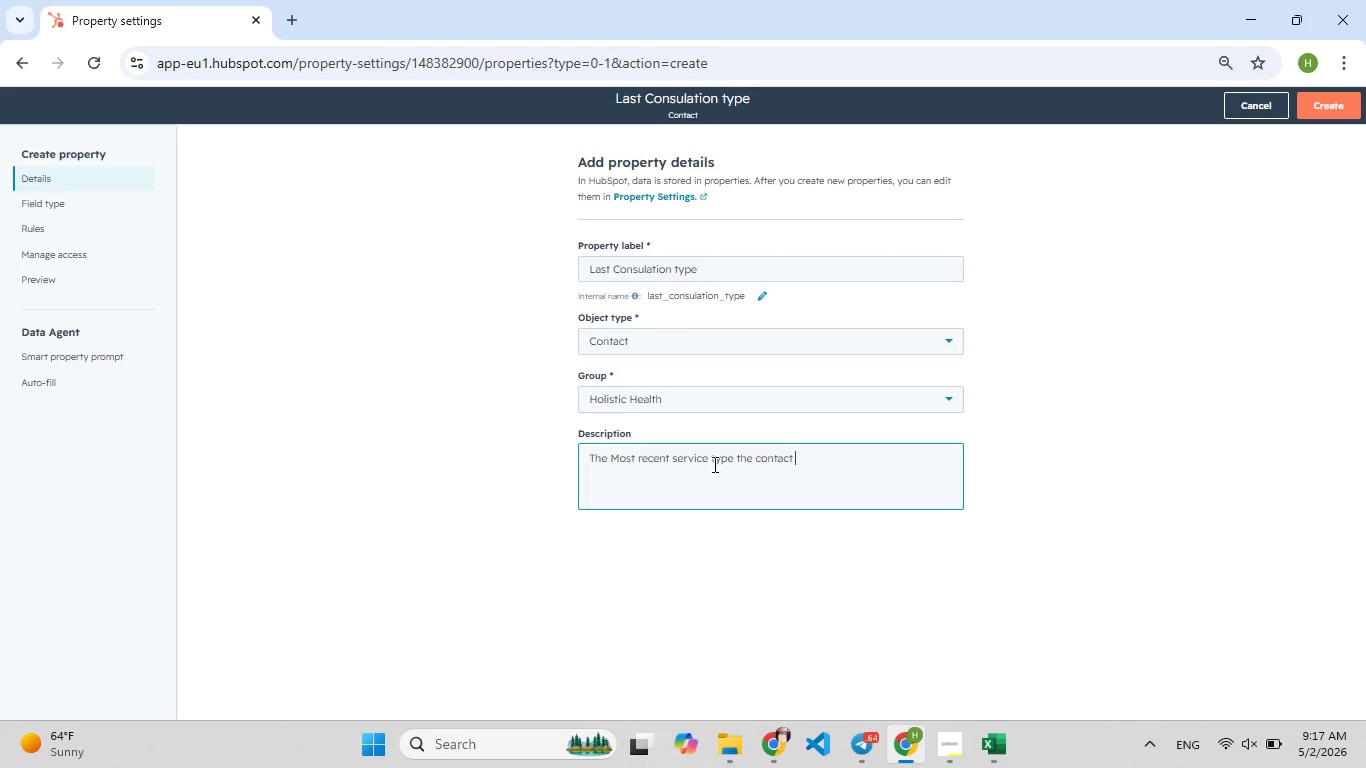 
wait(8.38)
 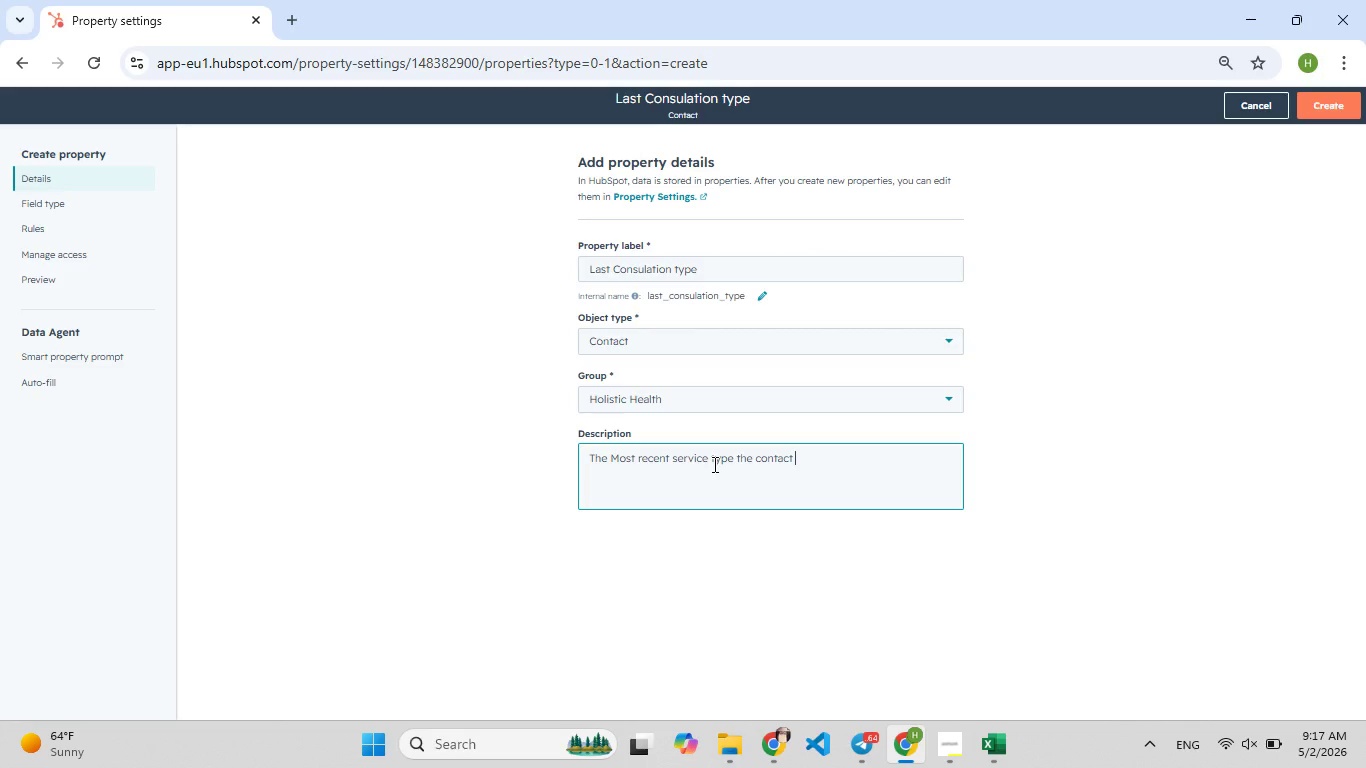 
type(recieved)
 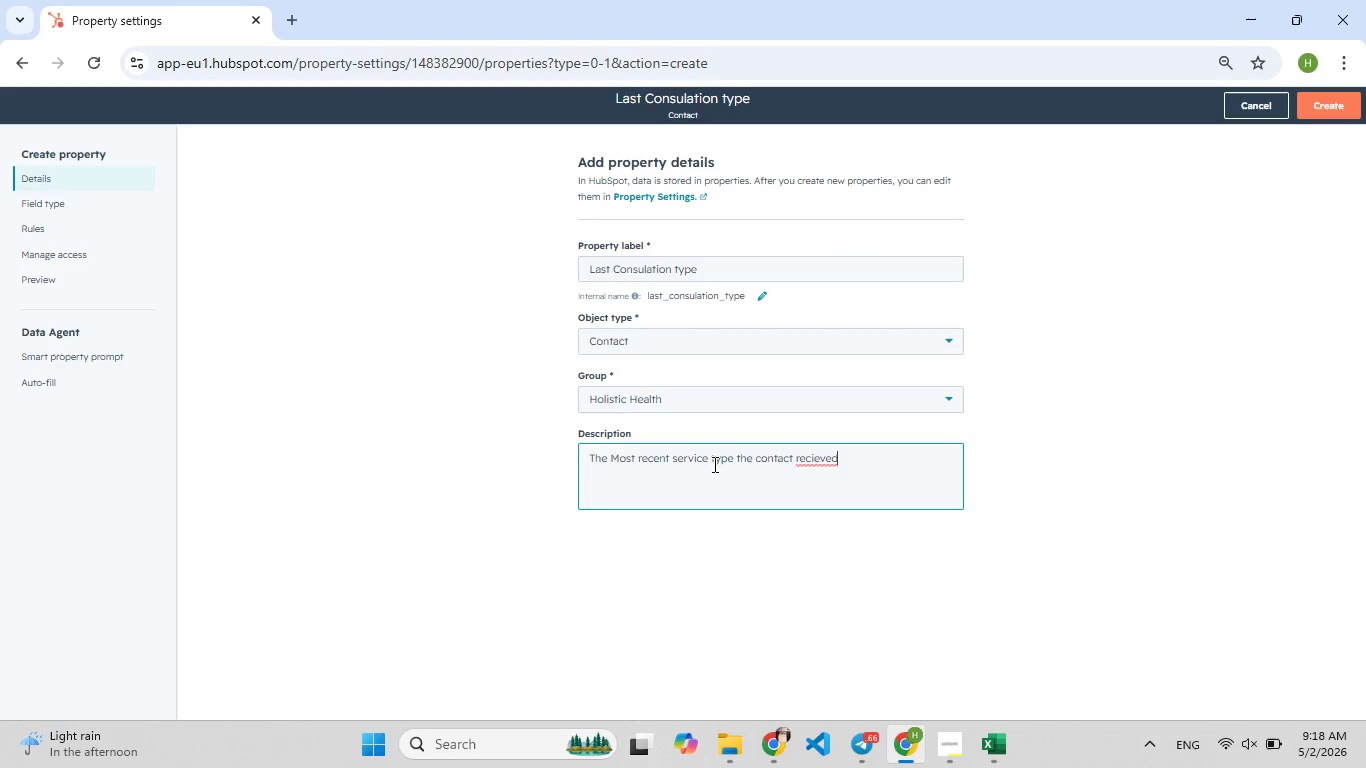 
wait(10.17)
 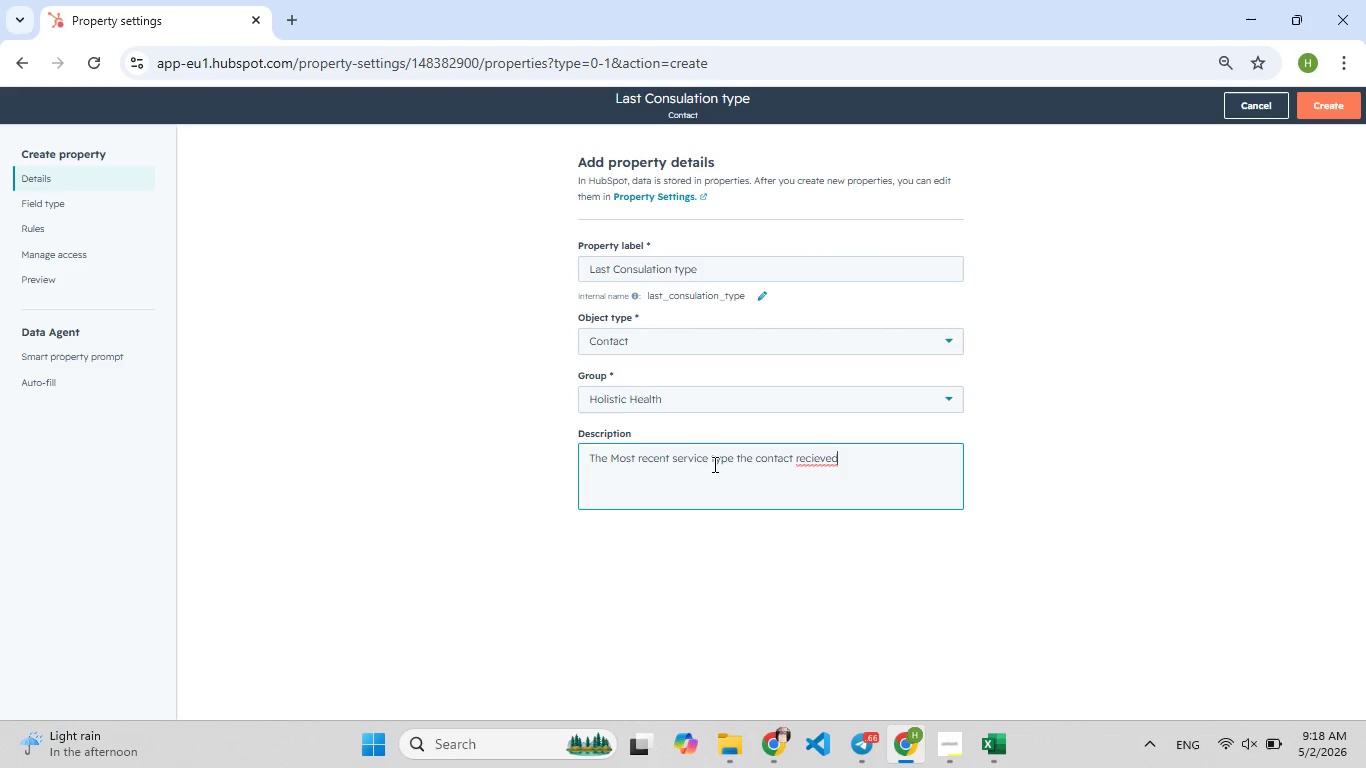 
left_click([813, 461])
 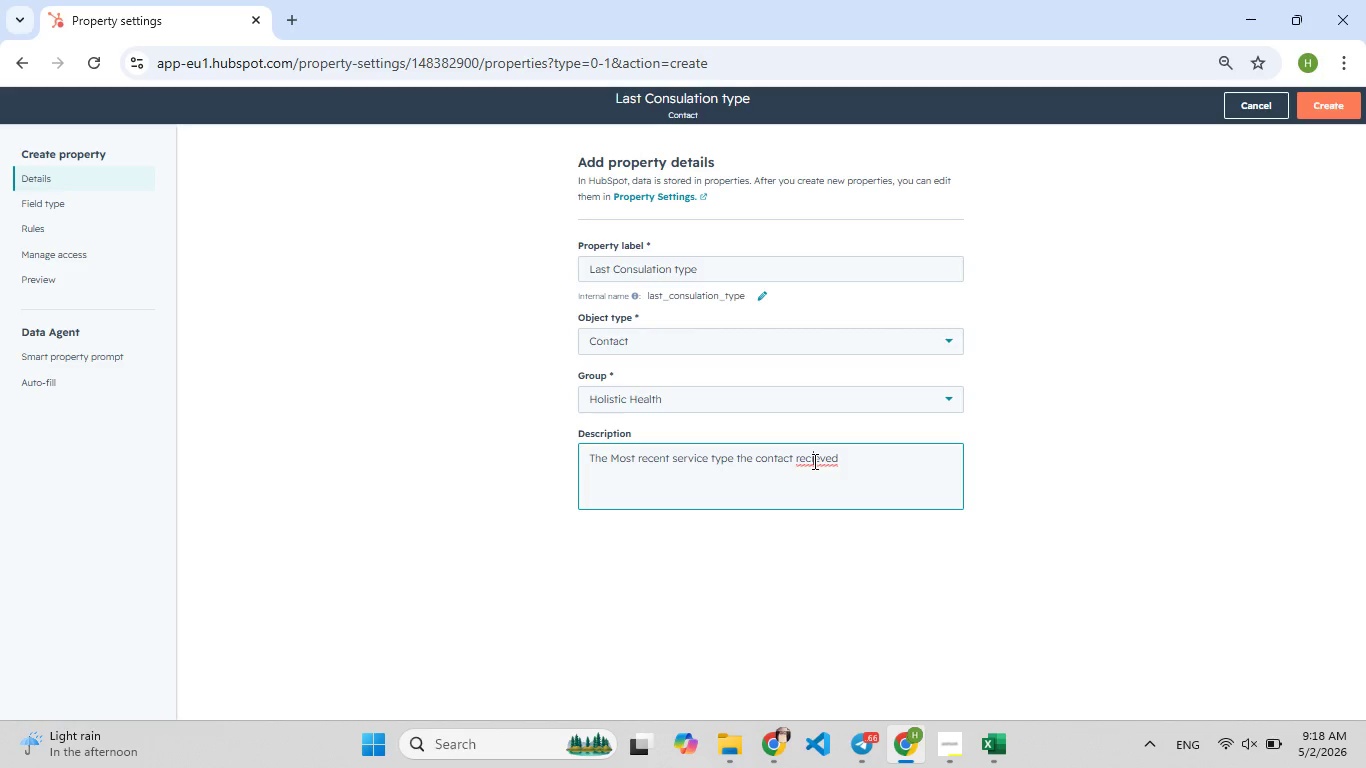 
key(ArrowRight)
 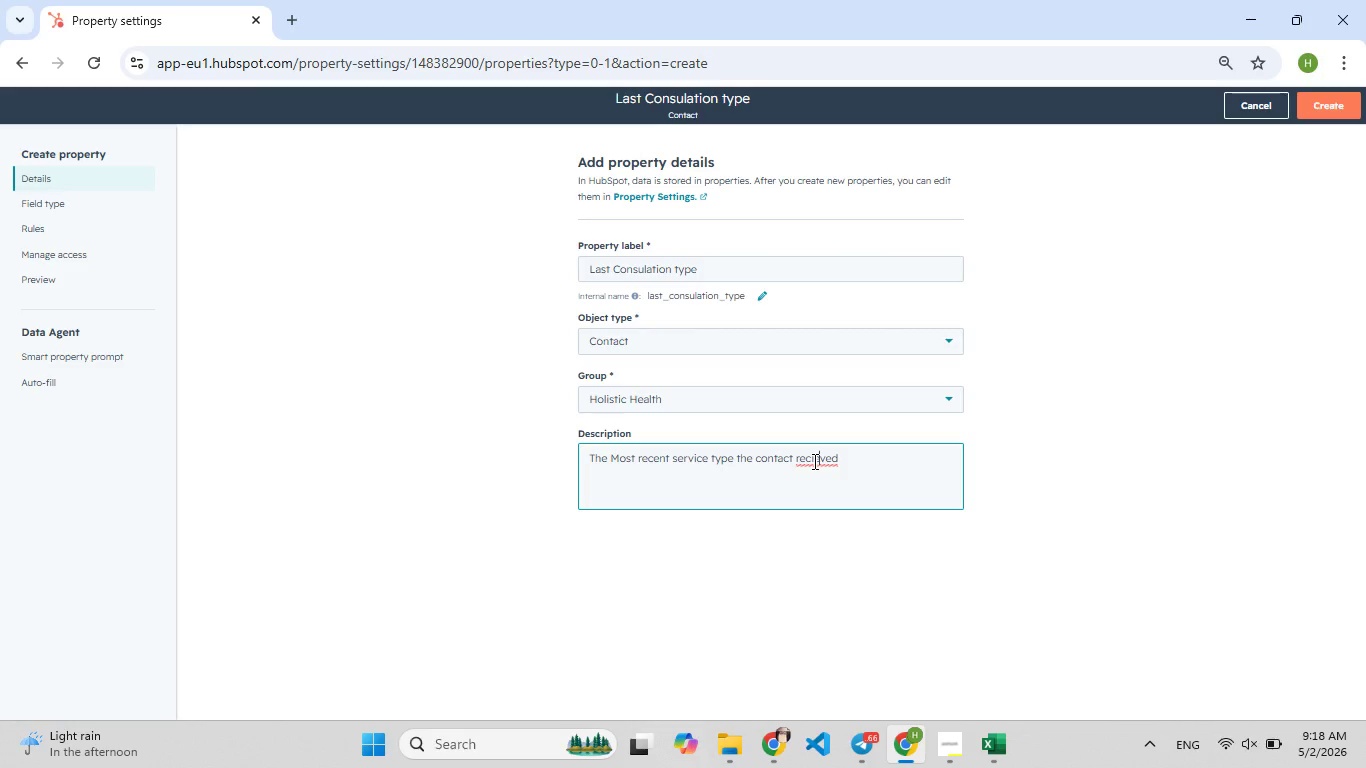 
left_click([813, 461])
 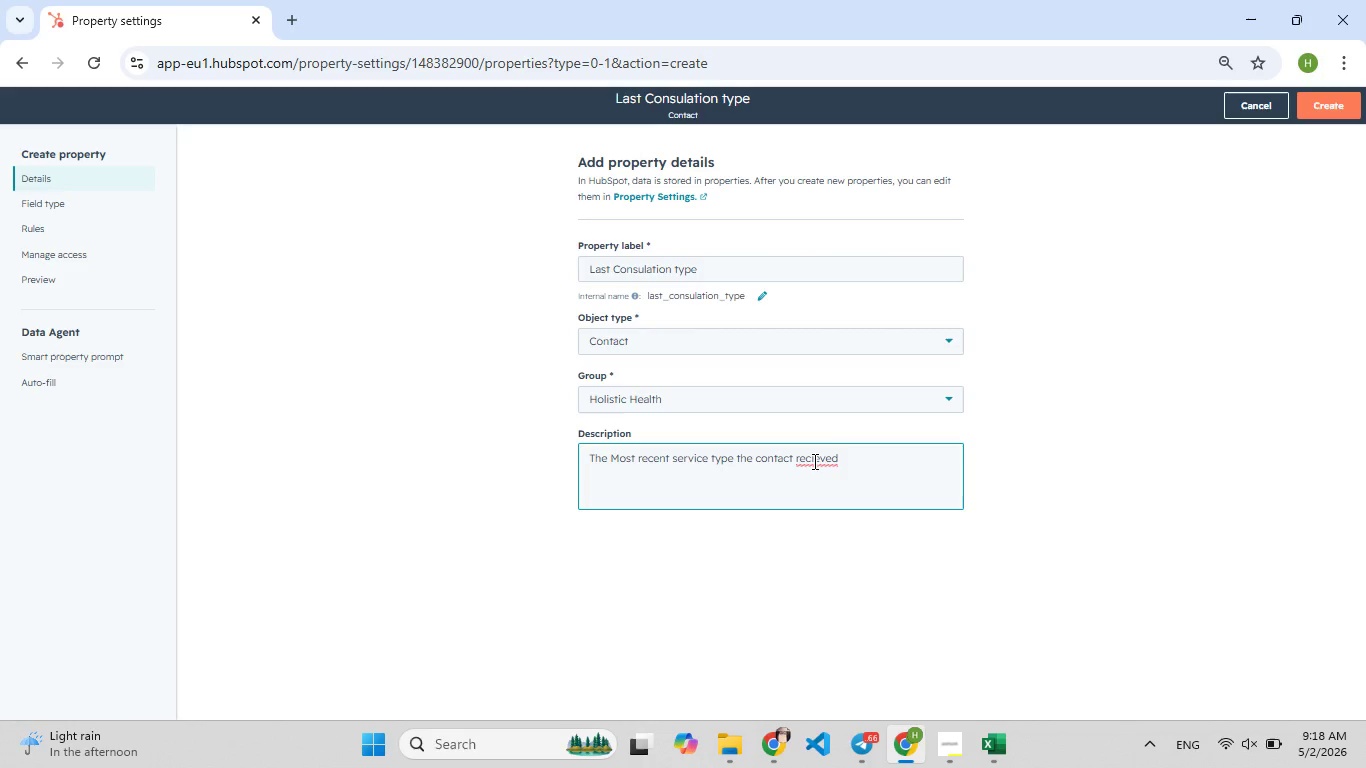 
key(Backspace)
 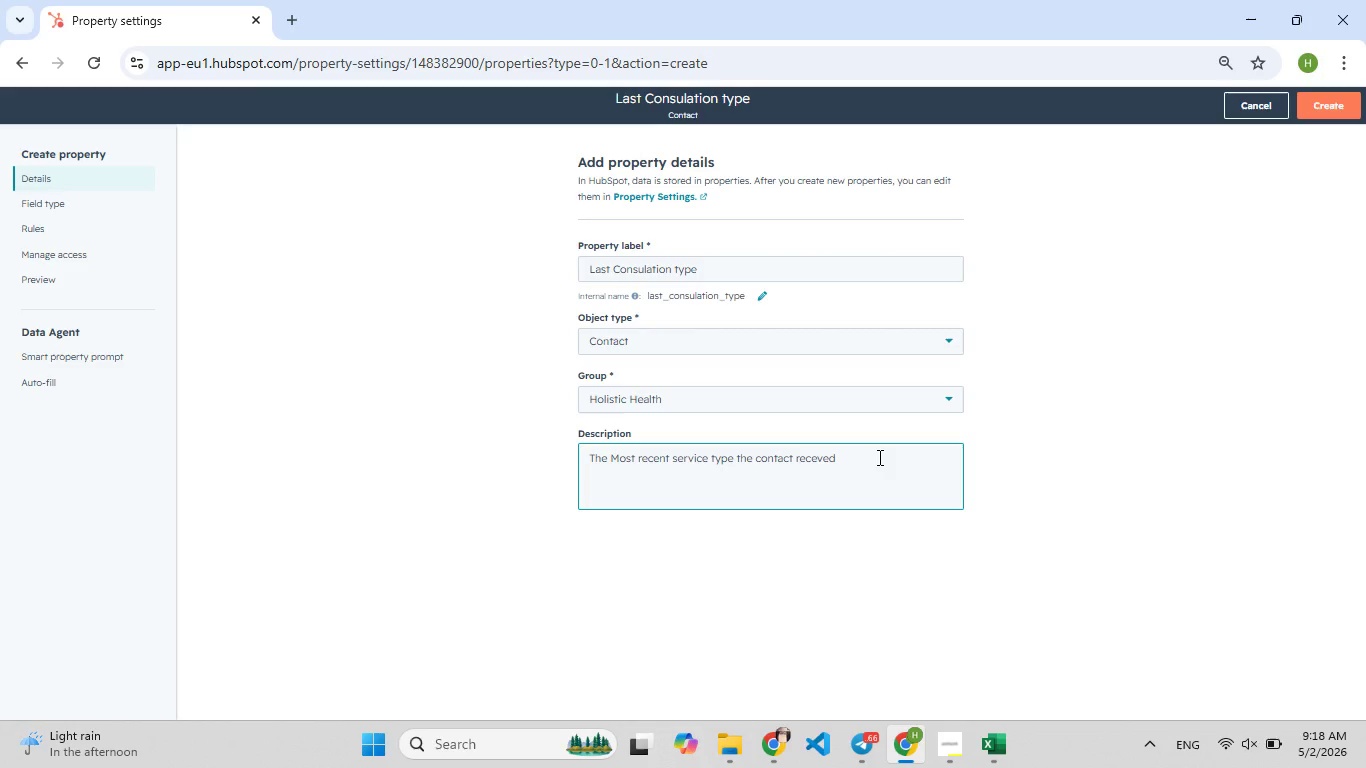 
key(F9)
 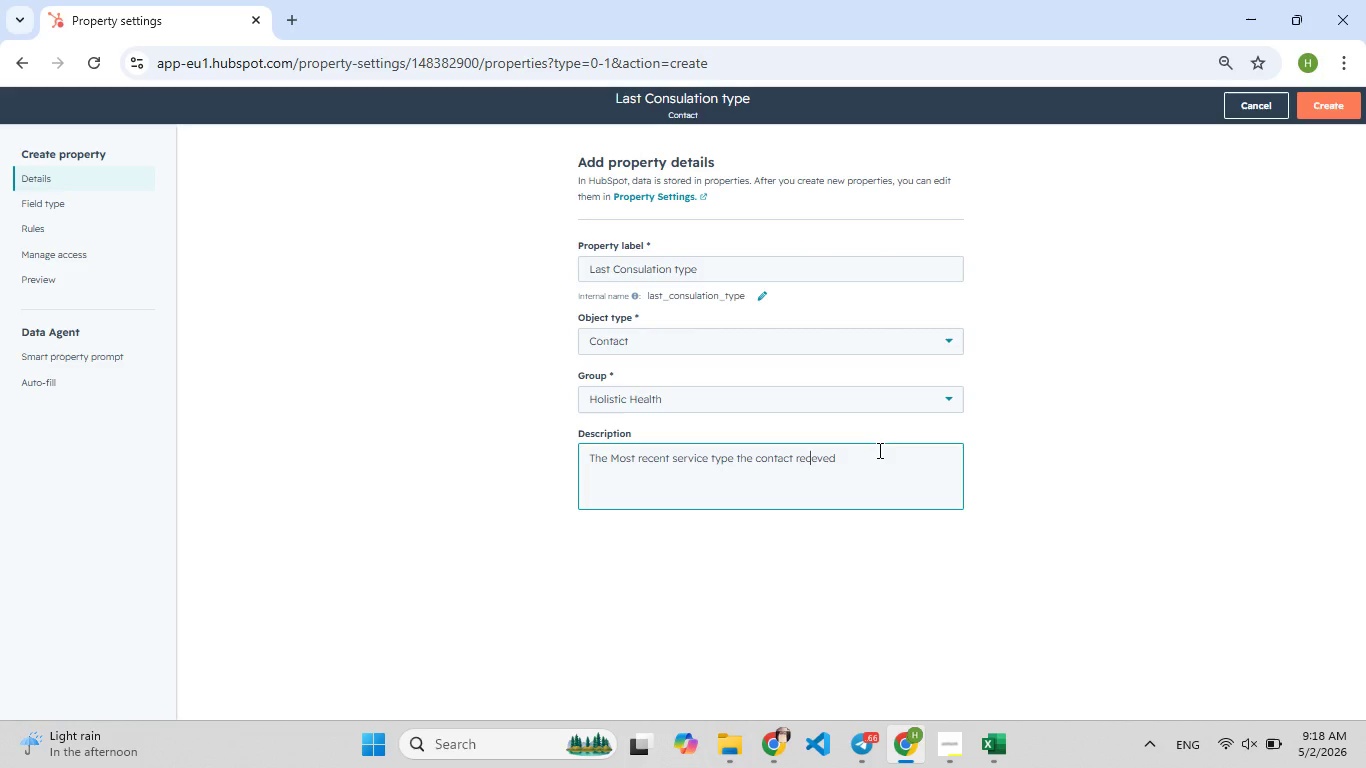 
left_click([878, 457])
 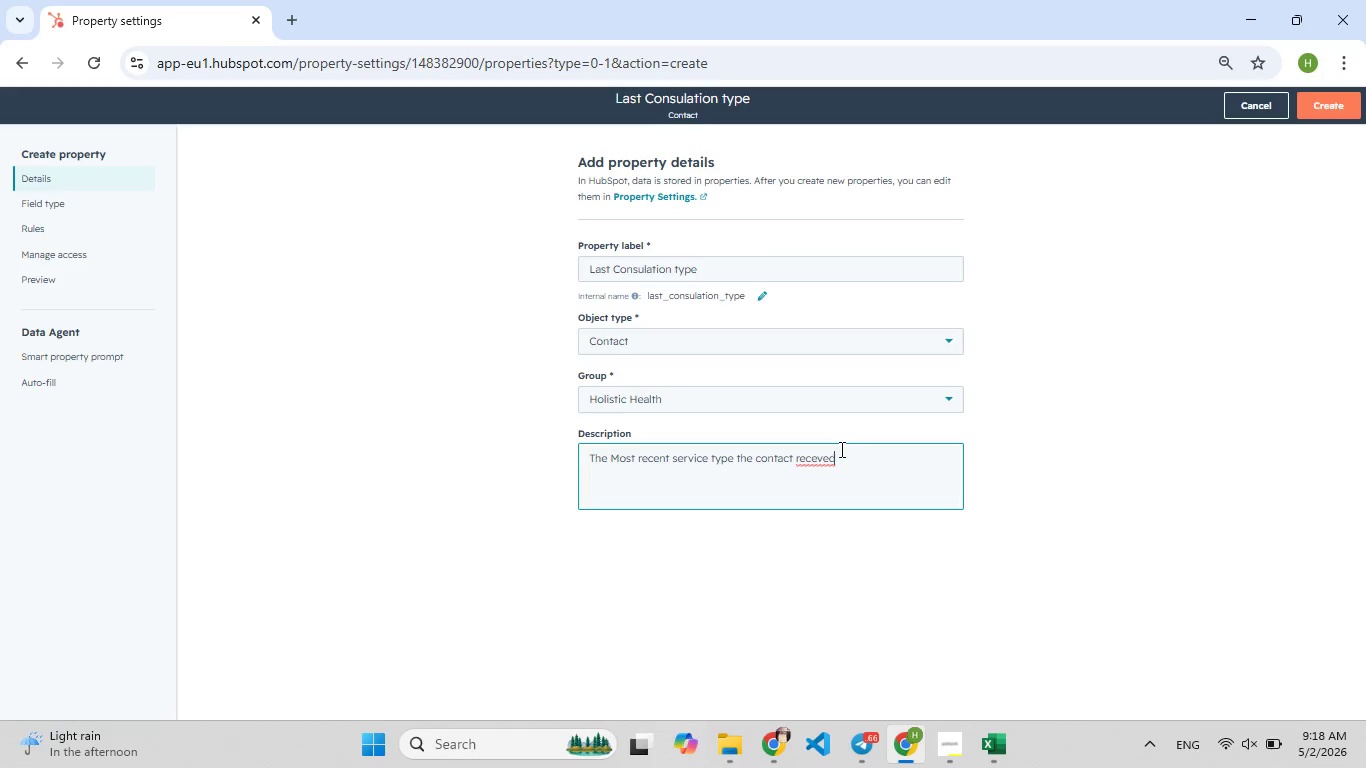 
left_click([817, 450])
 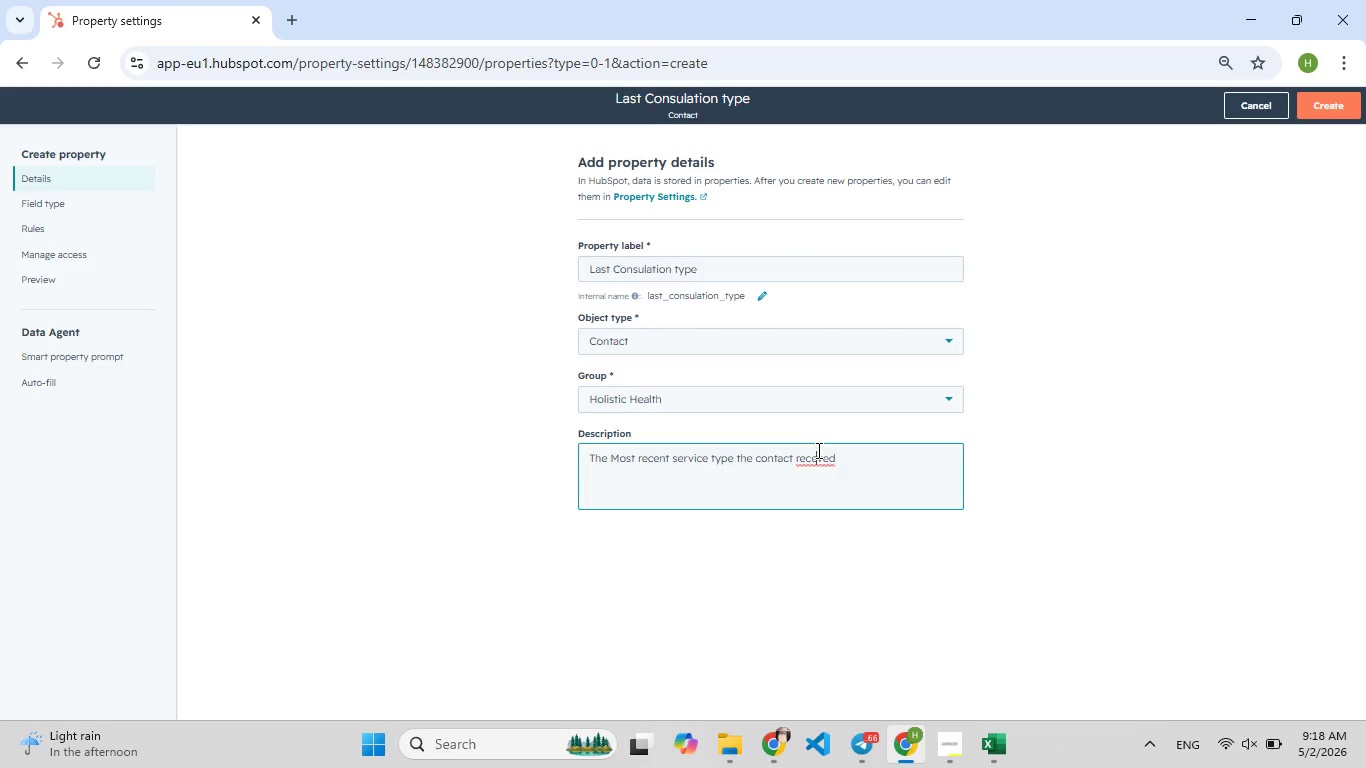 
key(I)
 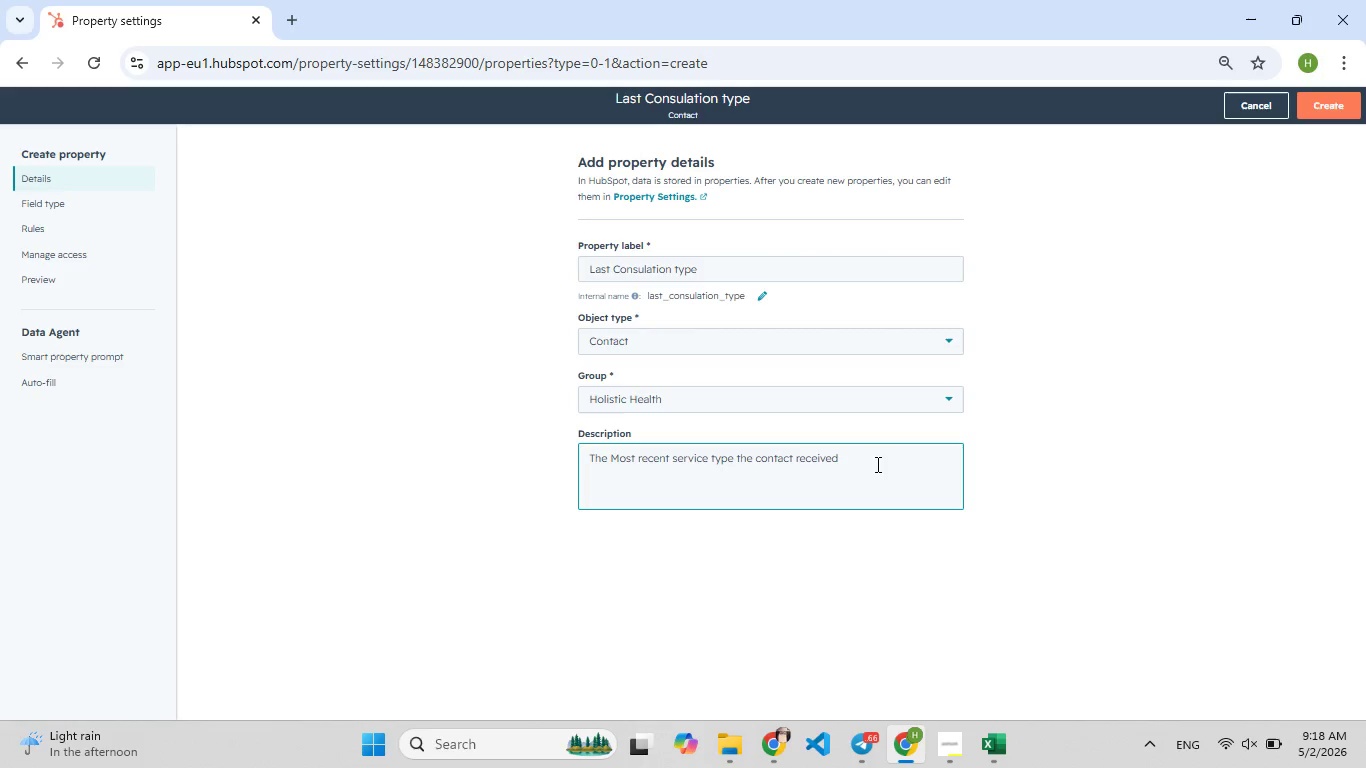 
left_click([876, 464])
 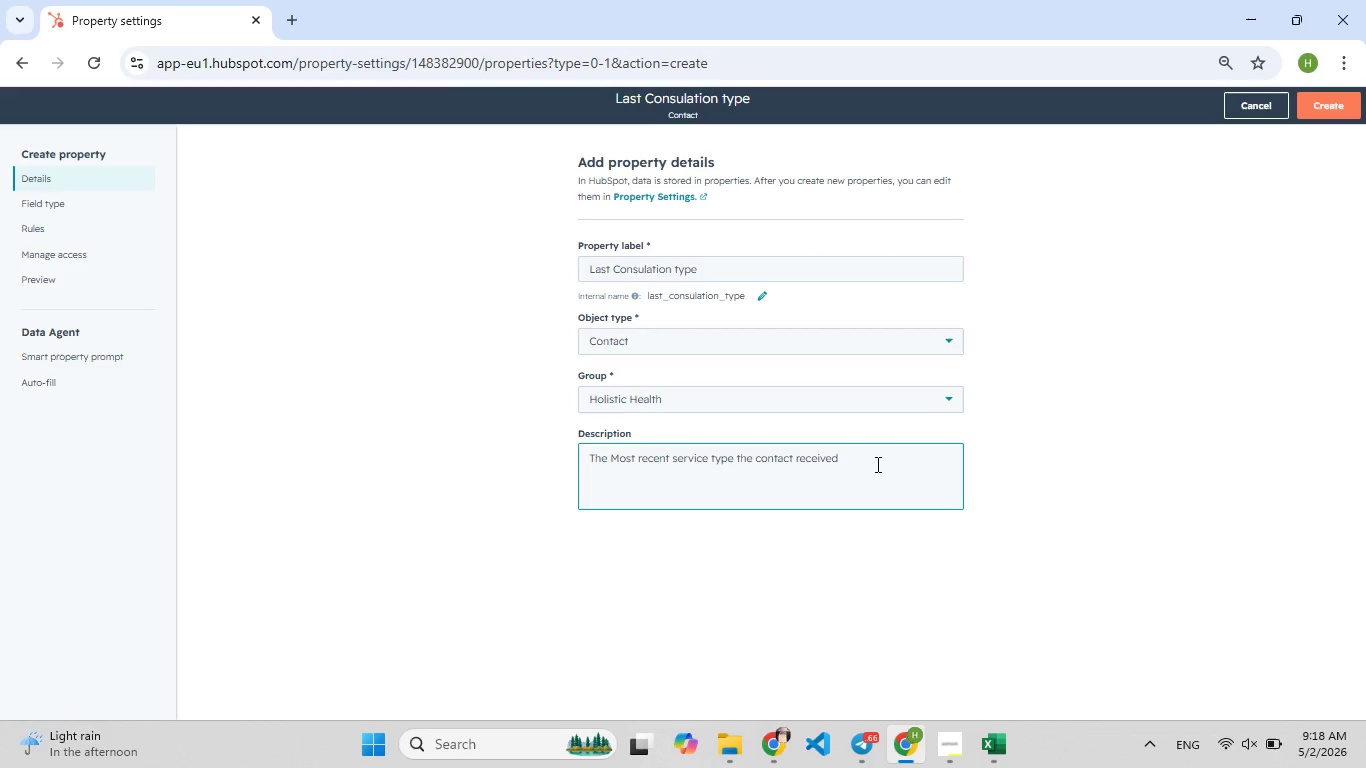 
type( durin[F8]g t[F7]her)
 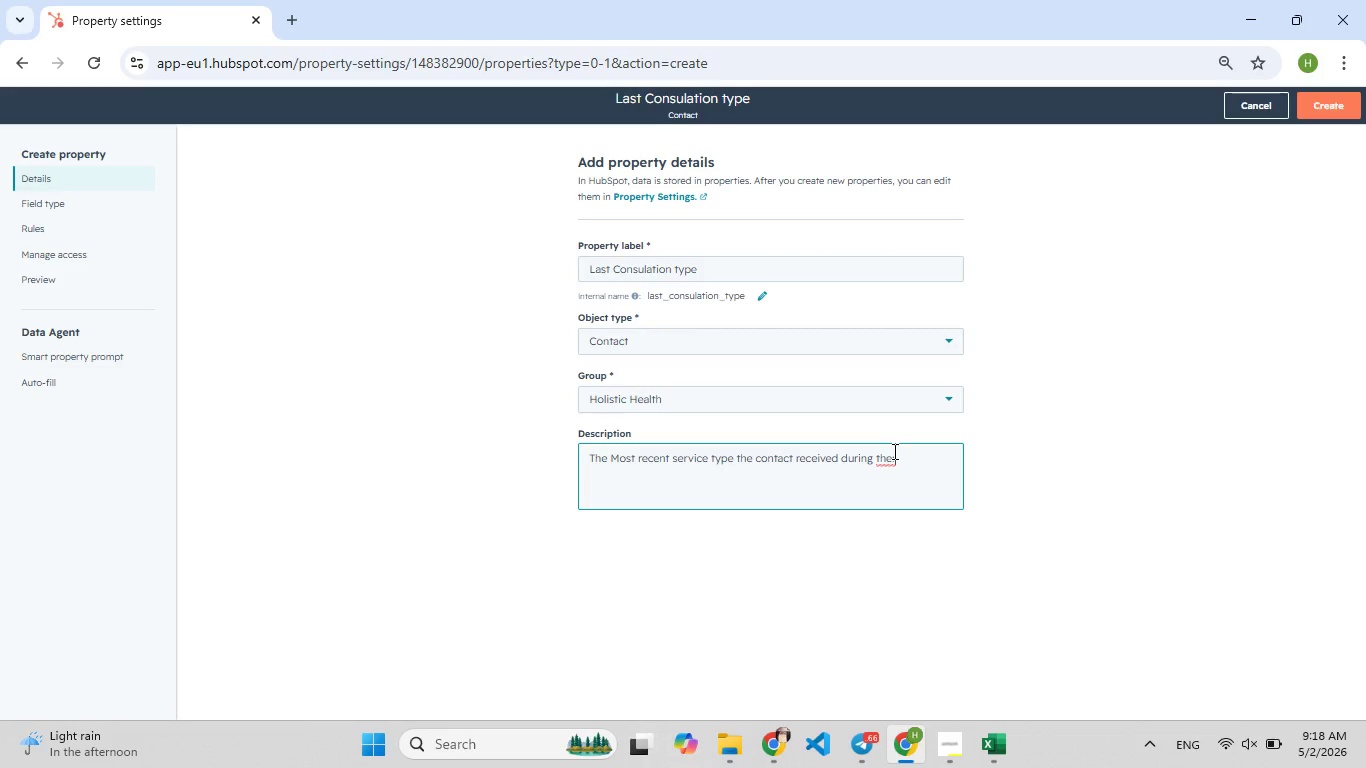 
key(F9)
 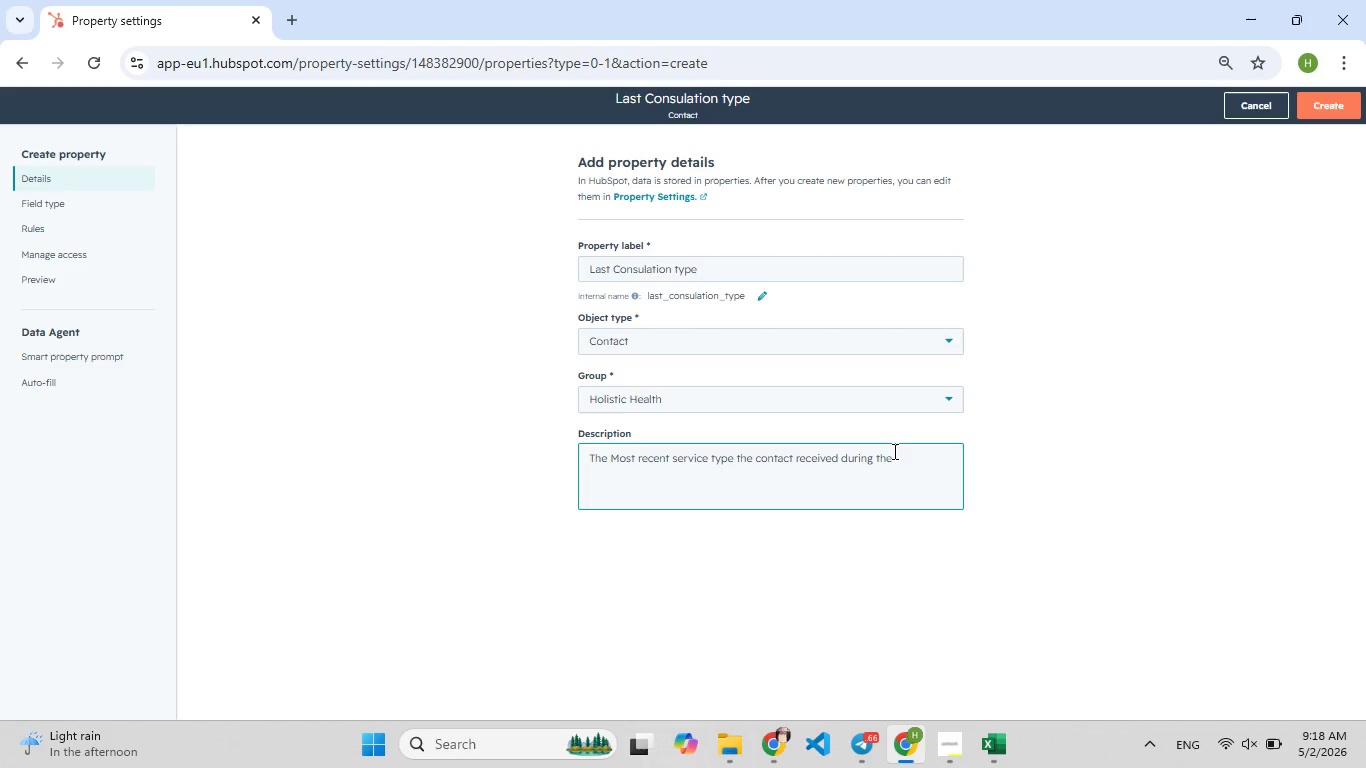 
key(Backspace)
 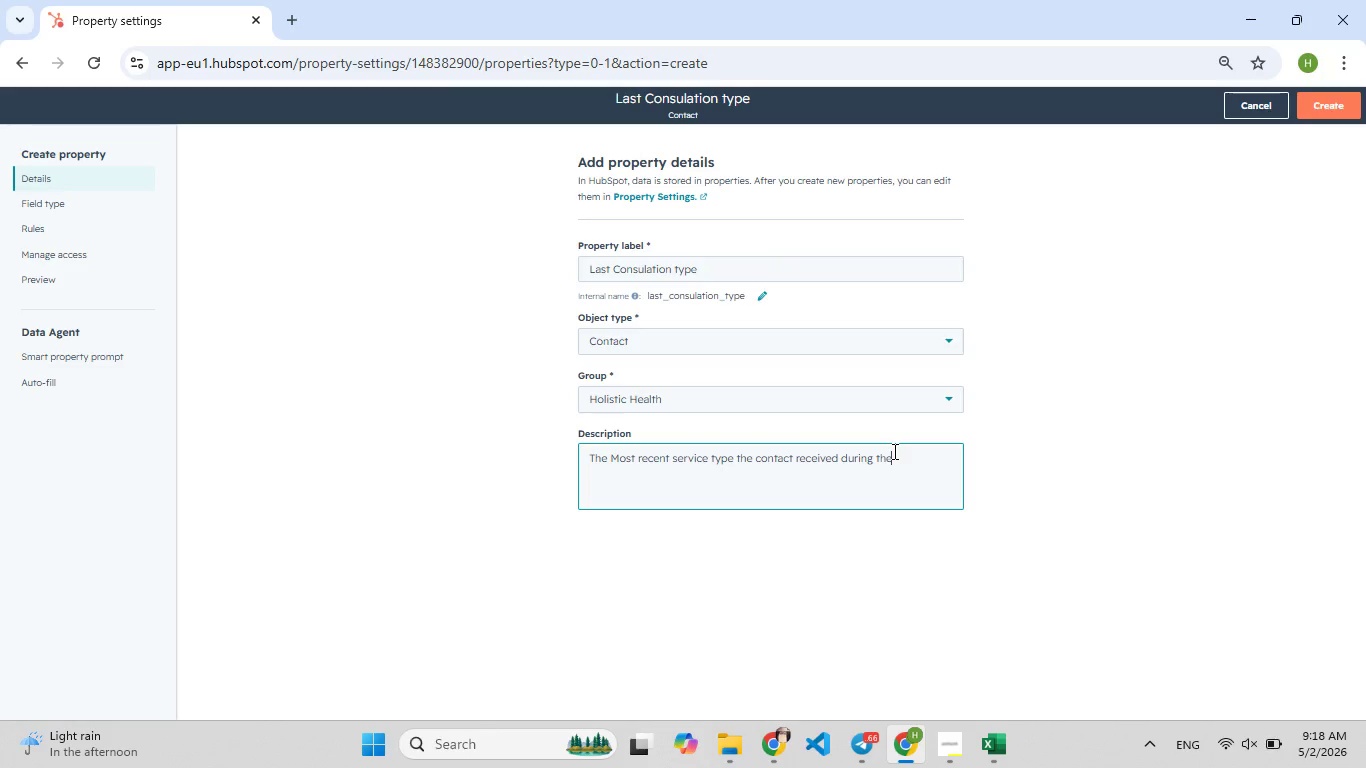 
type(ir last visit)
 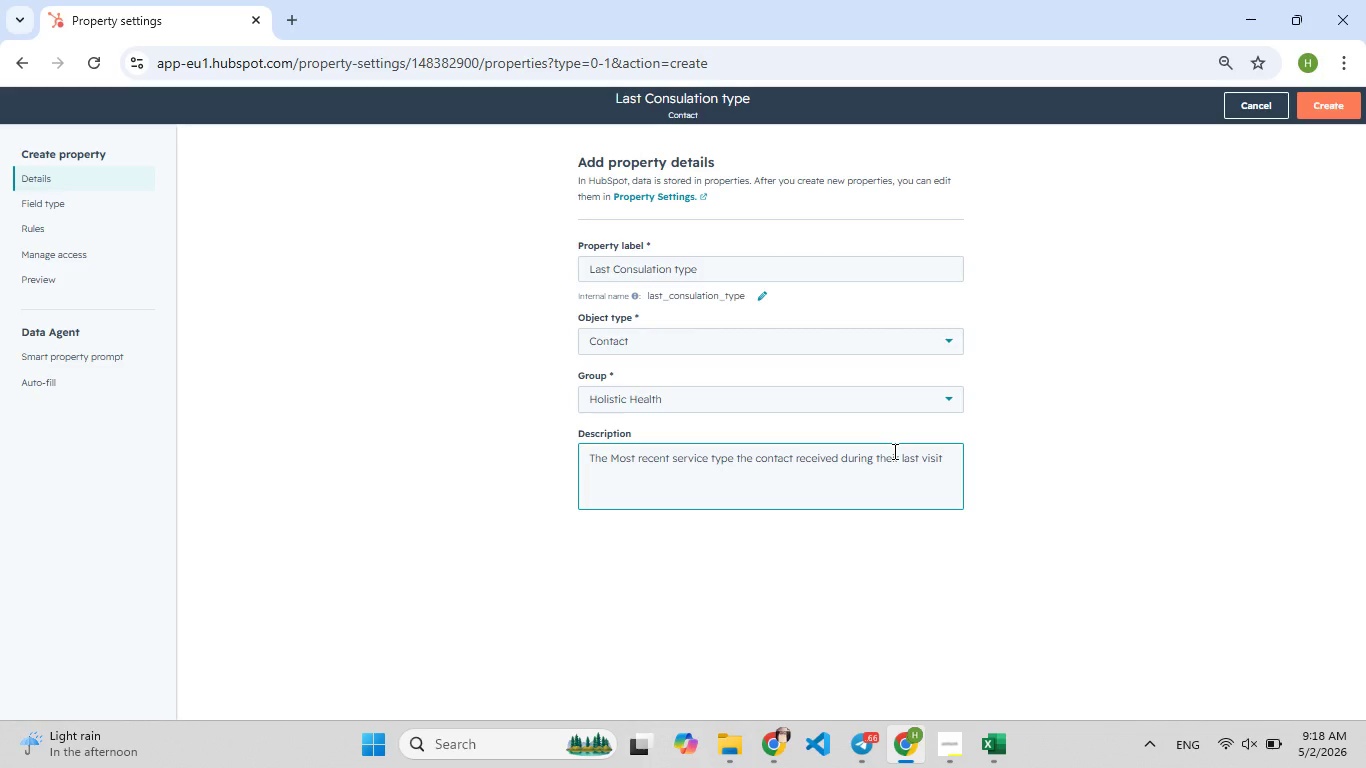 
wait(6.66)
 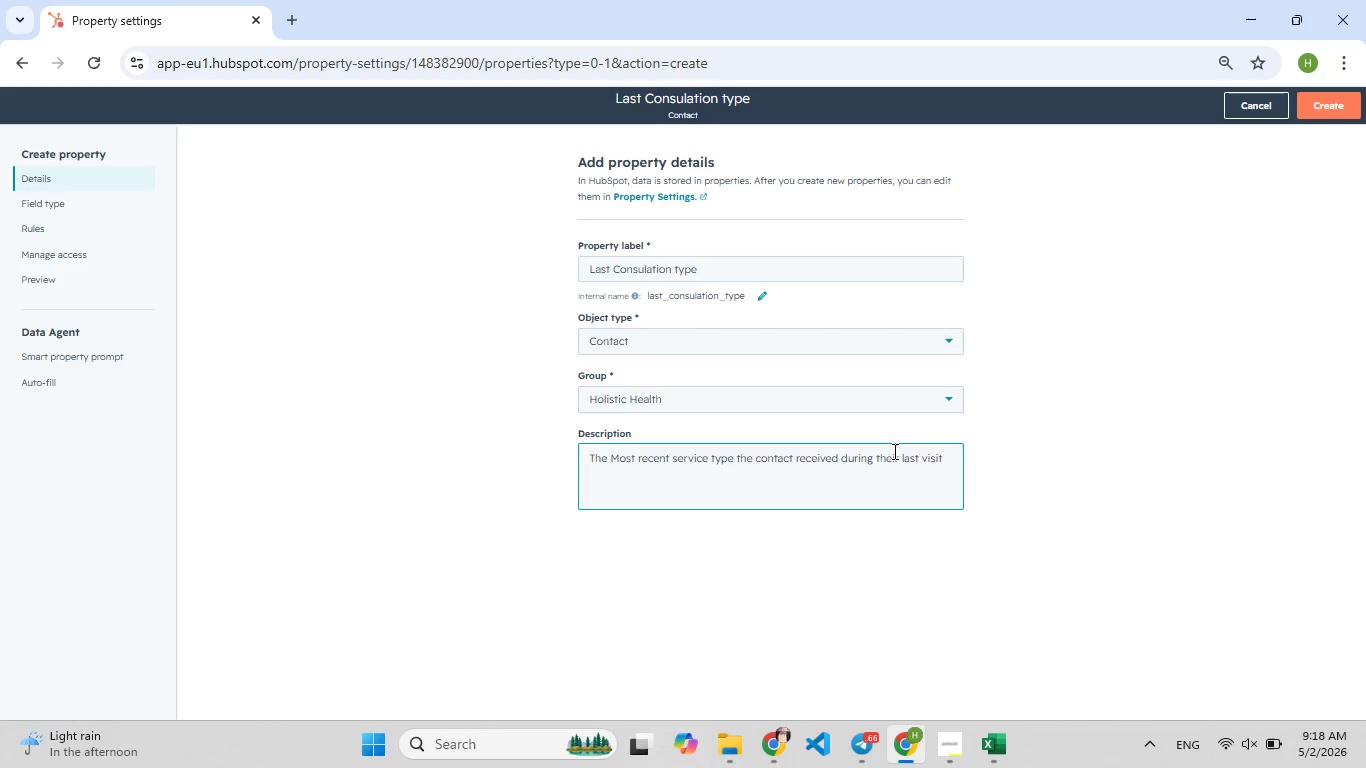 
left_click([58, 205])
 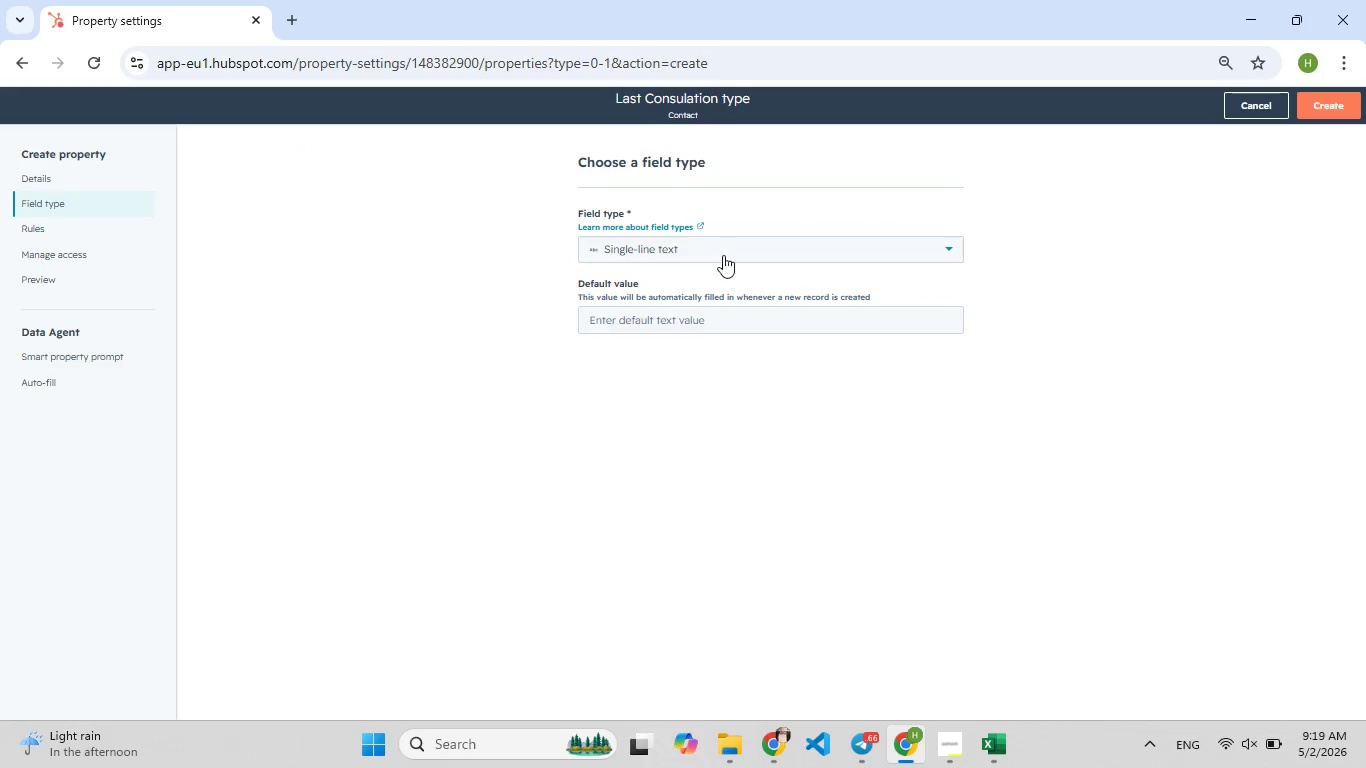 
left_click([719, 248])
 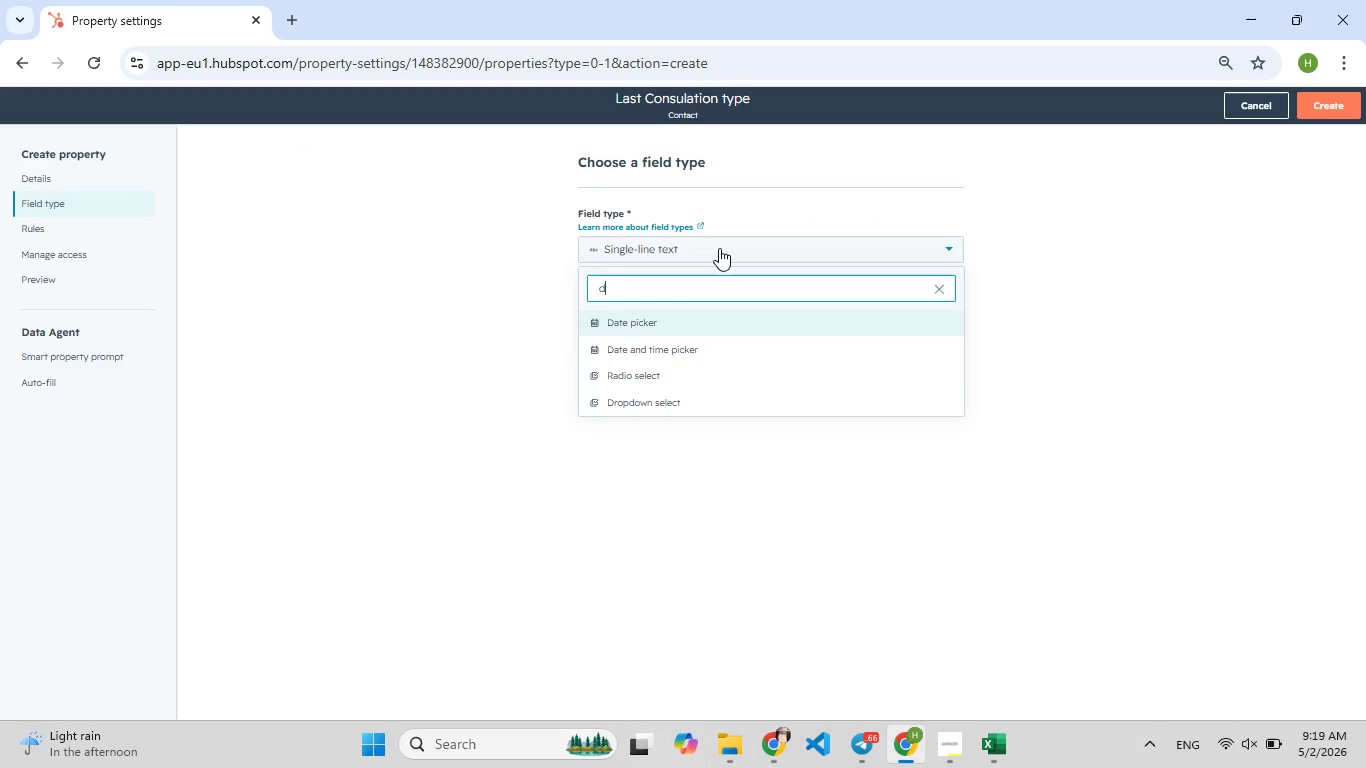 
type(drom)
 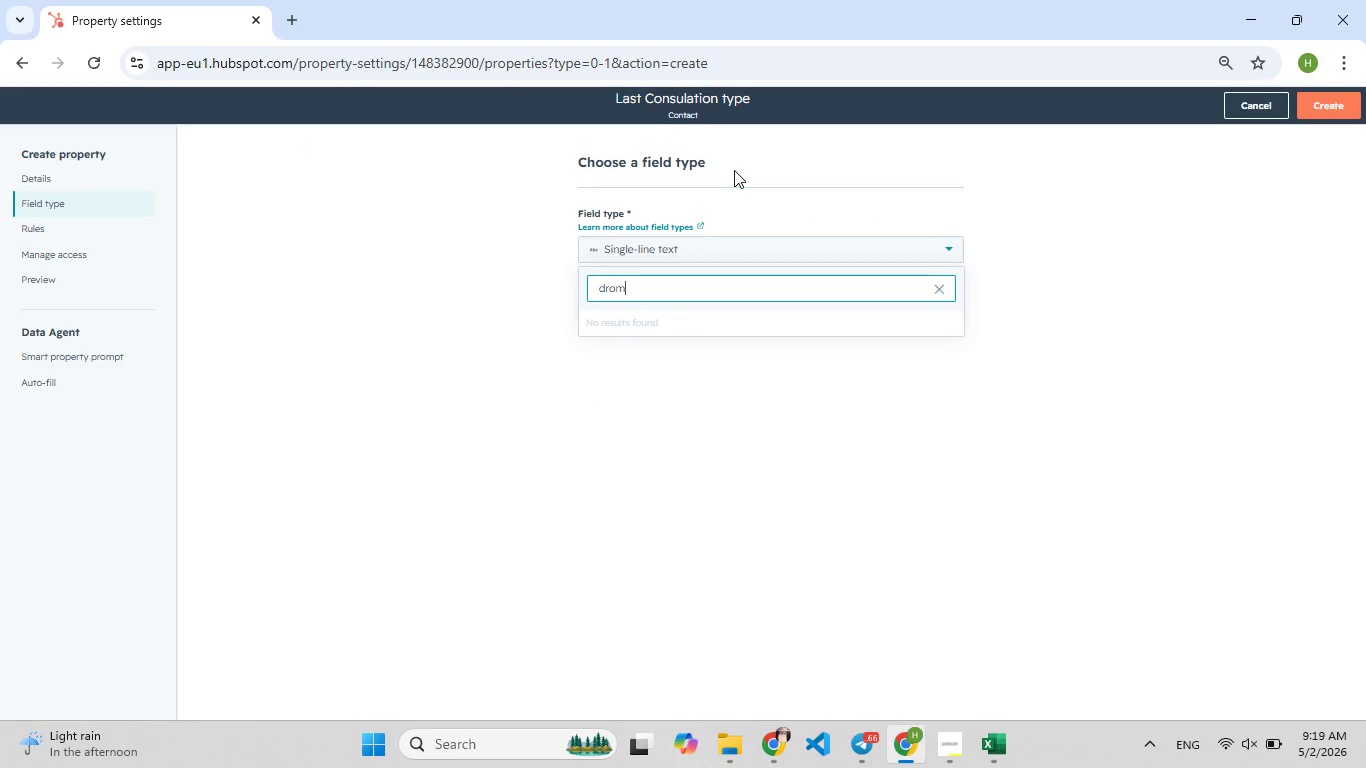 
key(Backspace)
 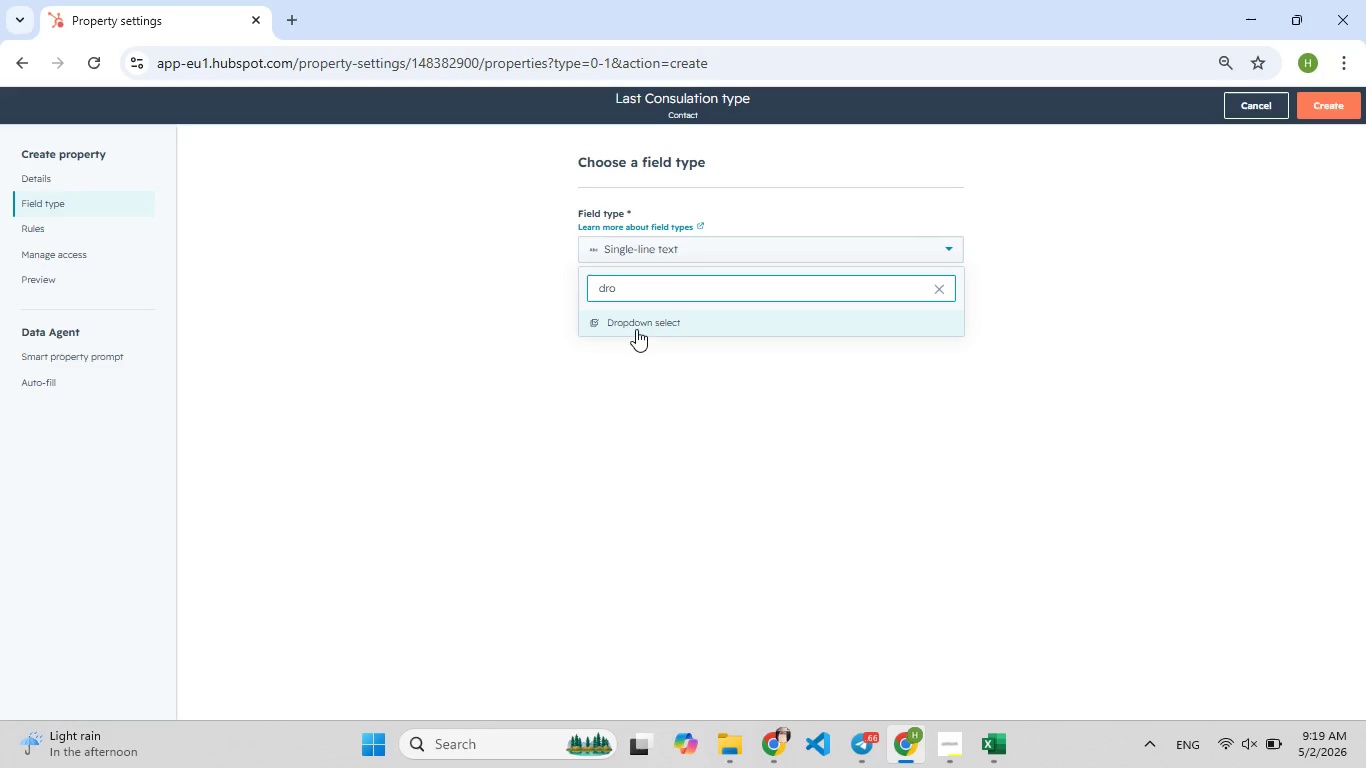 
key(F9)
 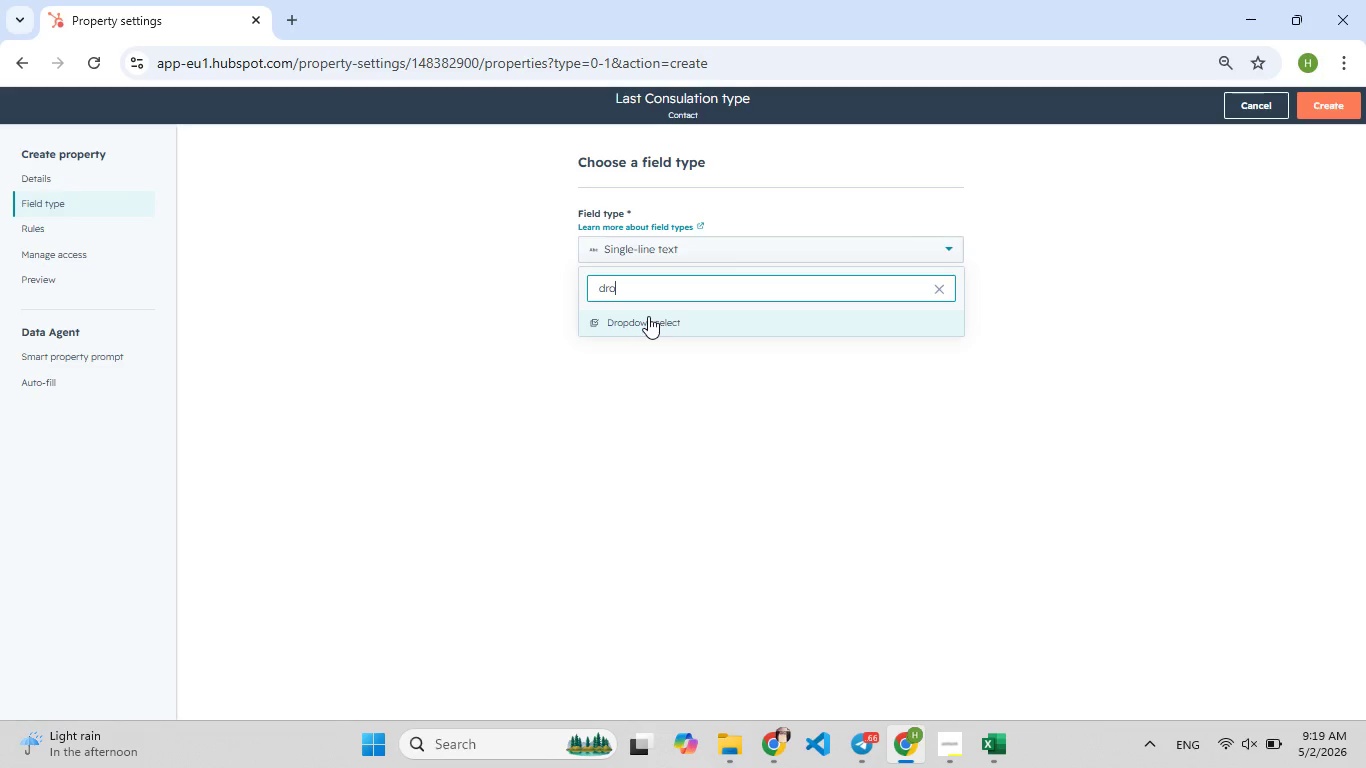 
left_click([648, 316])
 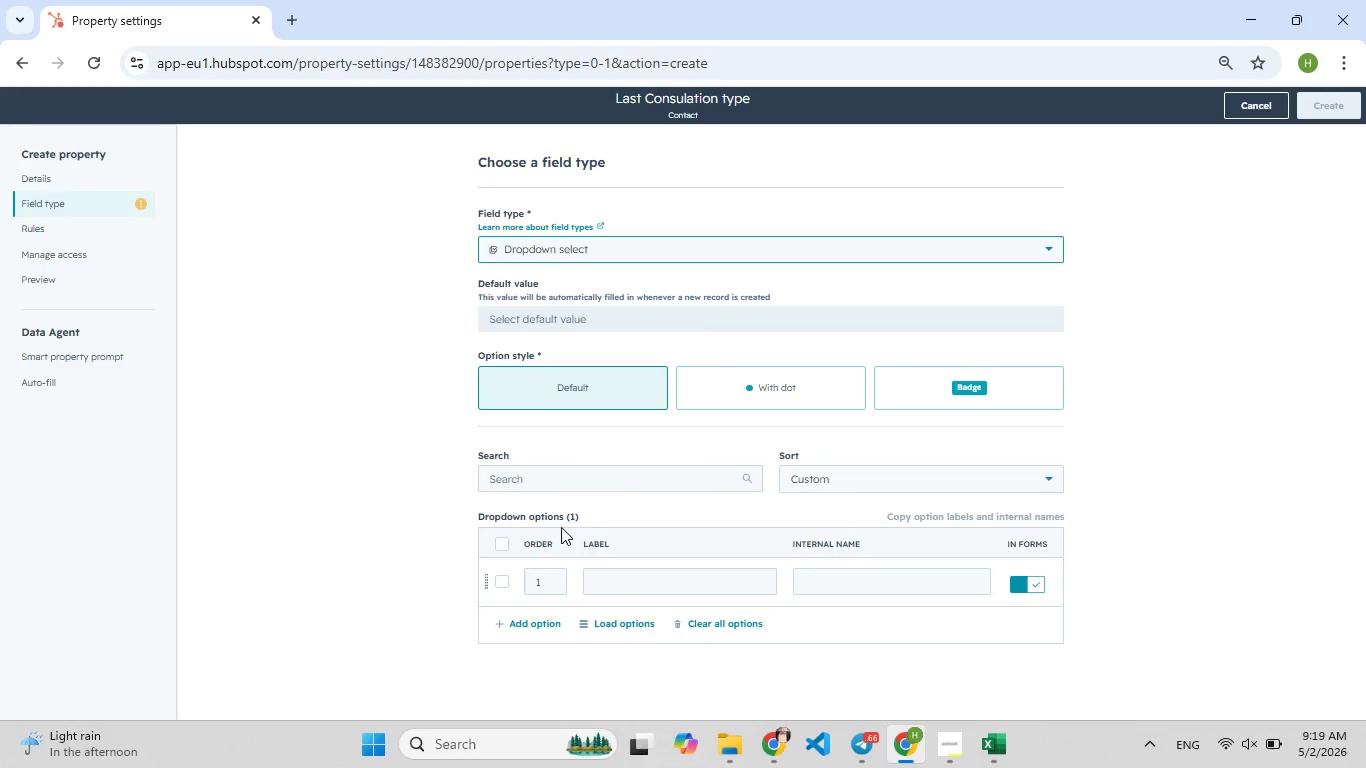 
left_click_drag(start_coordinate=[561, 527], to_coordinate=[636, 578])
 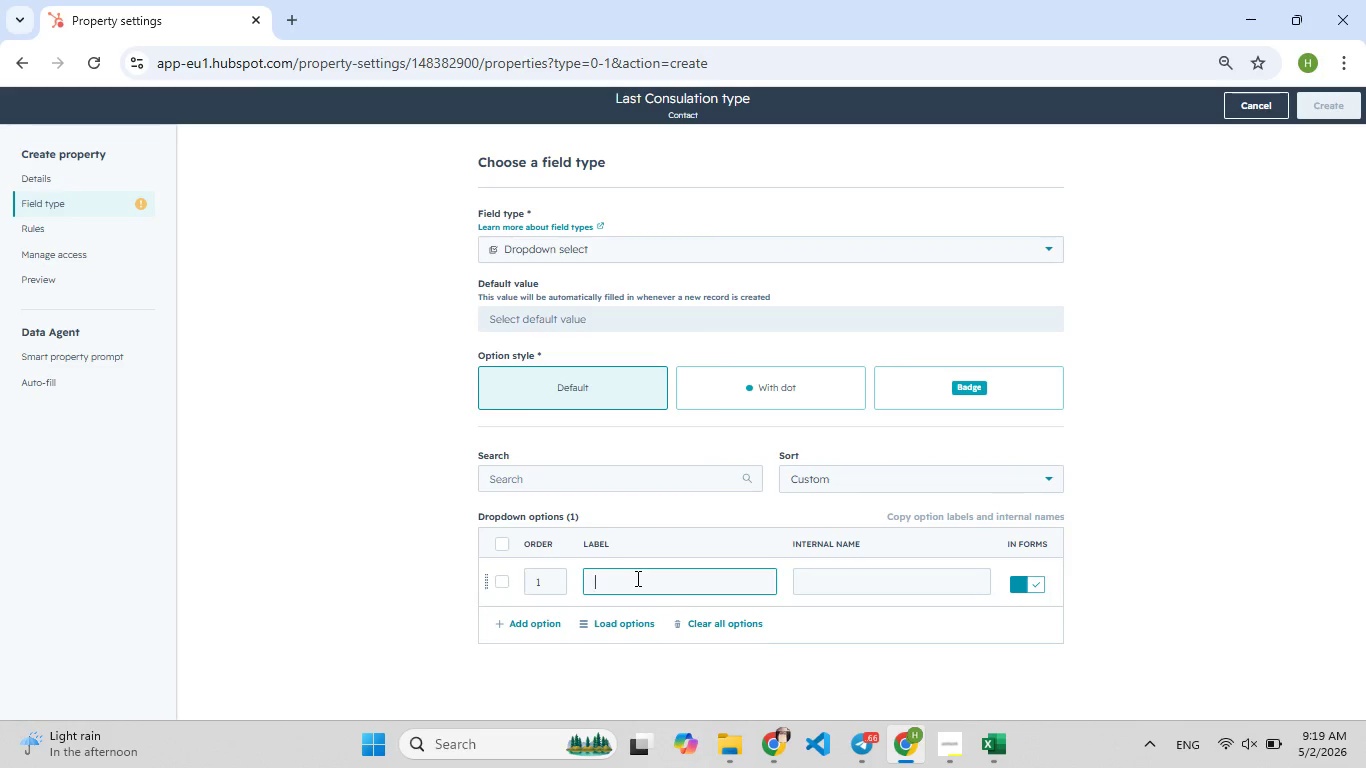 
left_click([636, 578])
 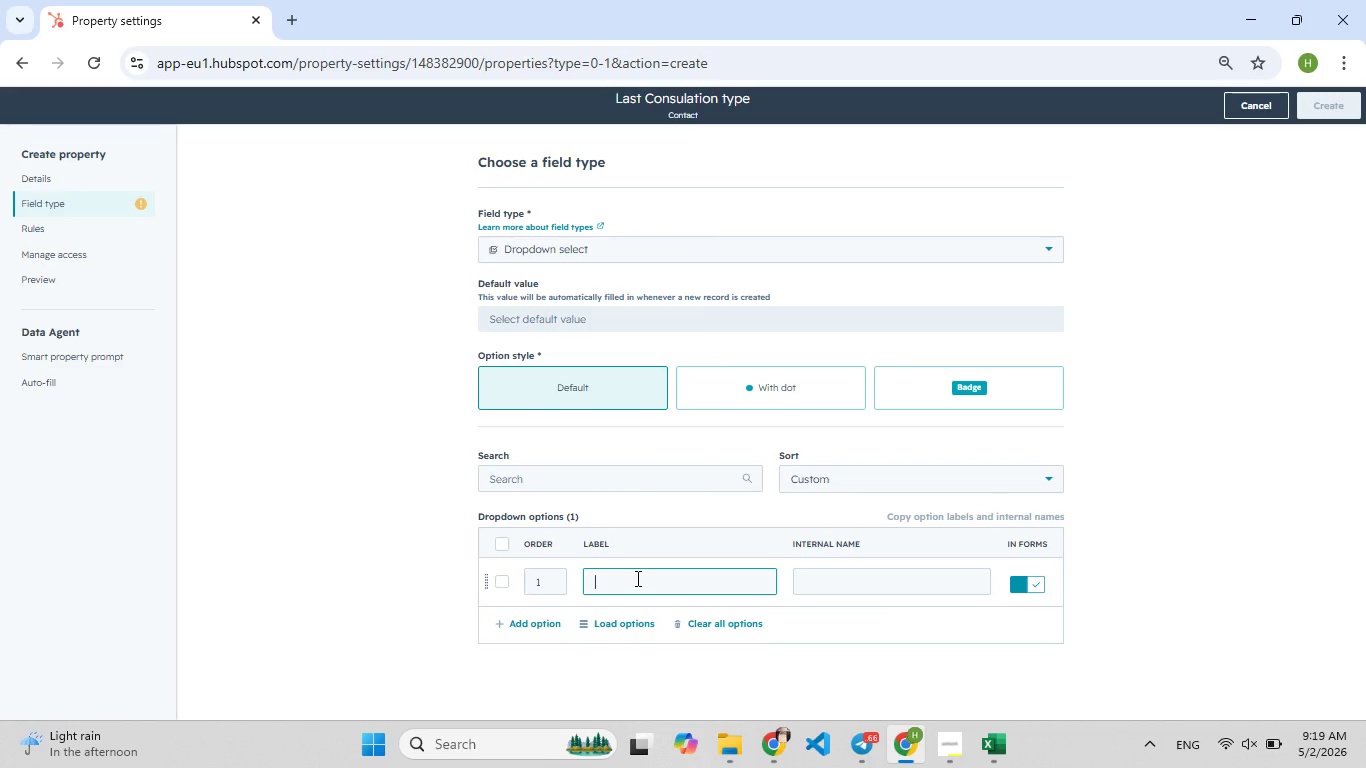 
type(Acq)
 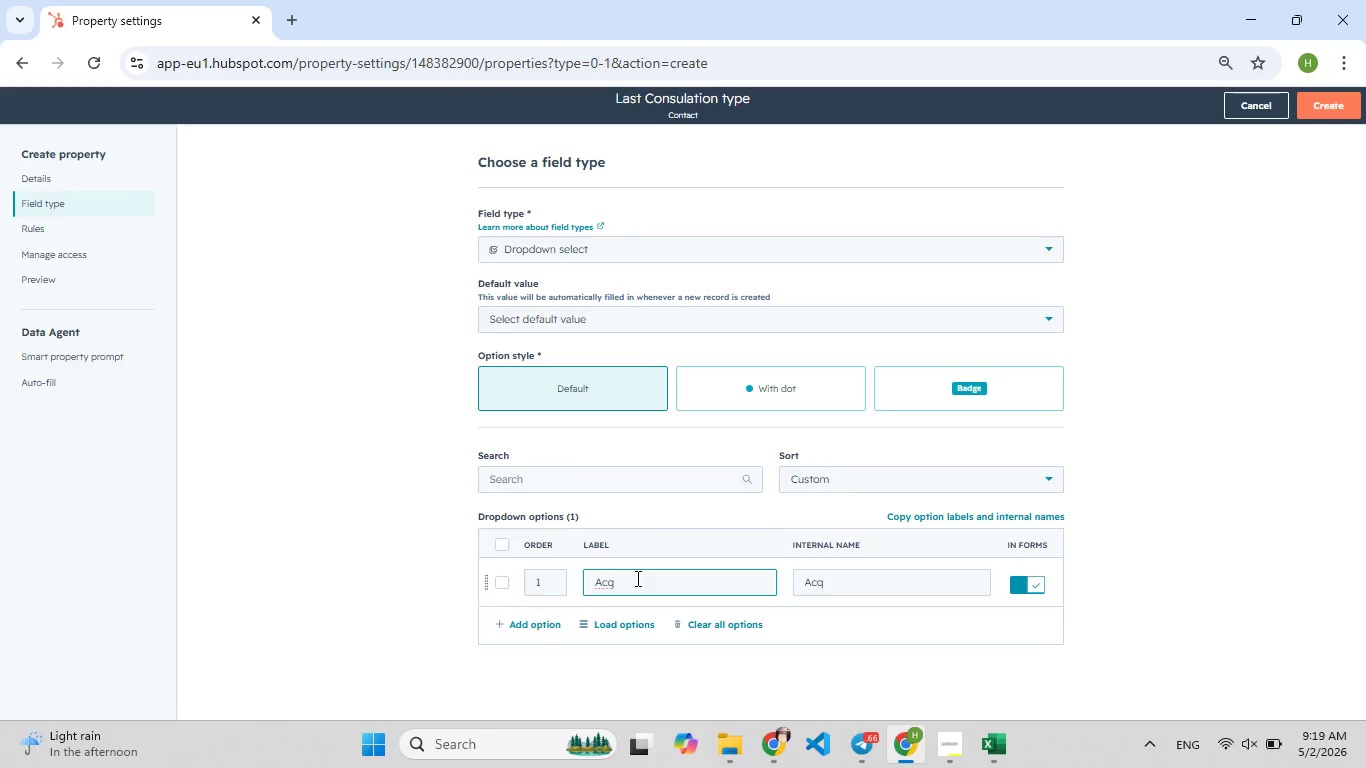 
key(Backspace)
type([F9]uq)
 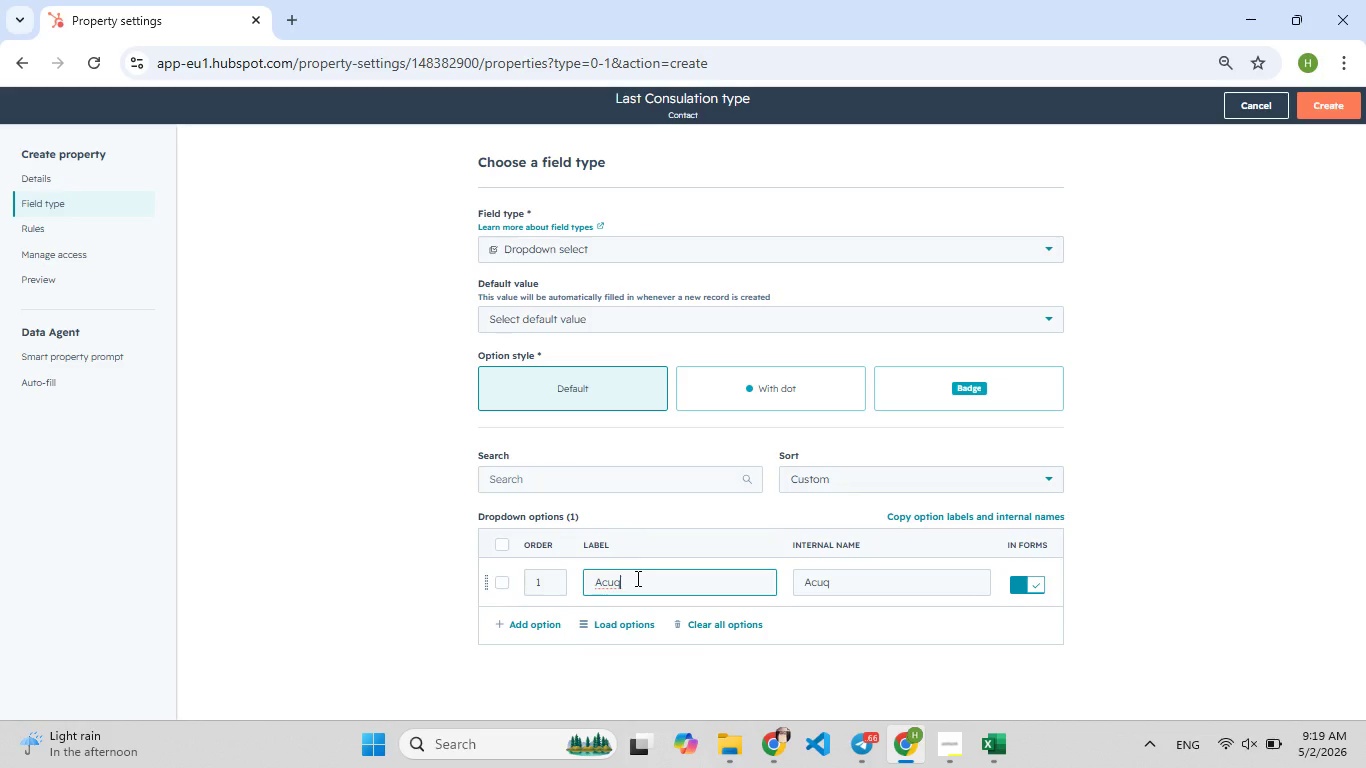 
key(Backspace)
 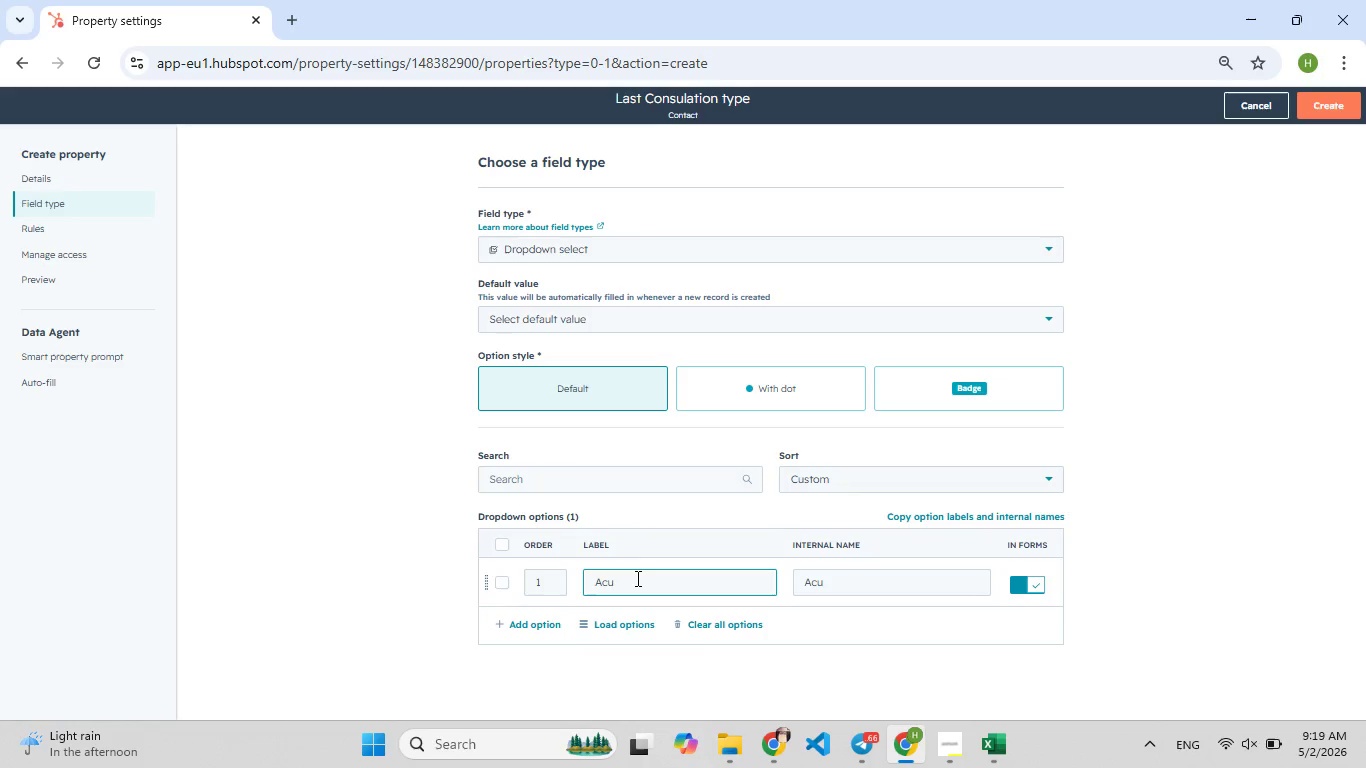 
key(F9)
 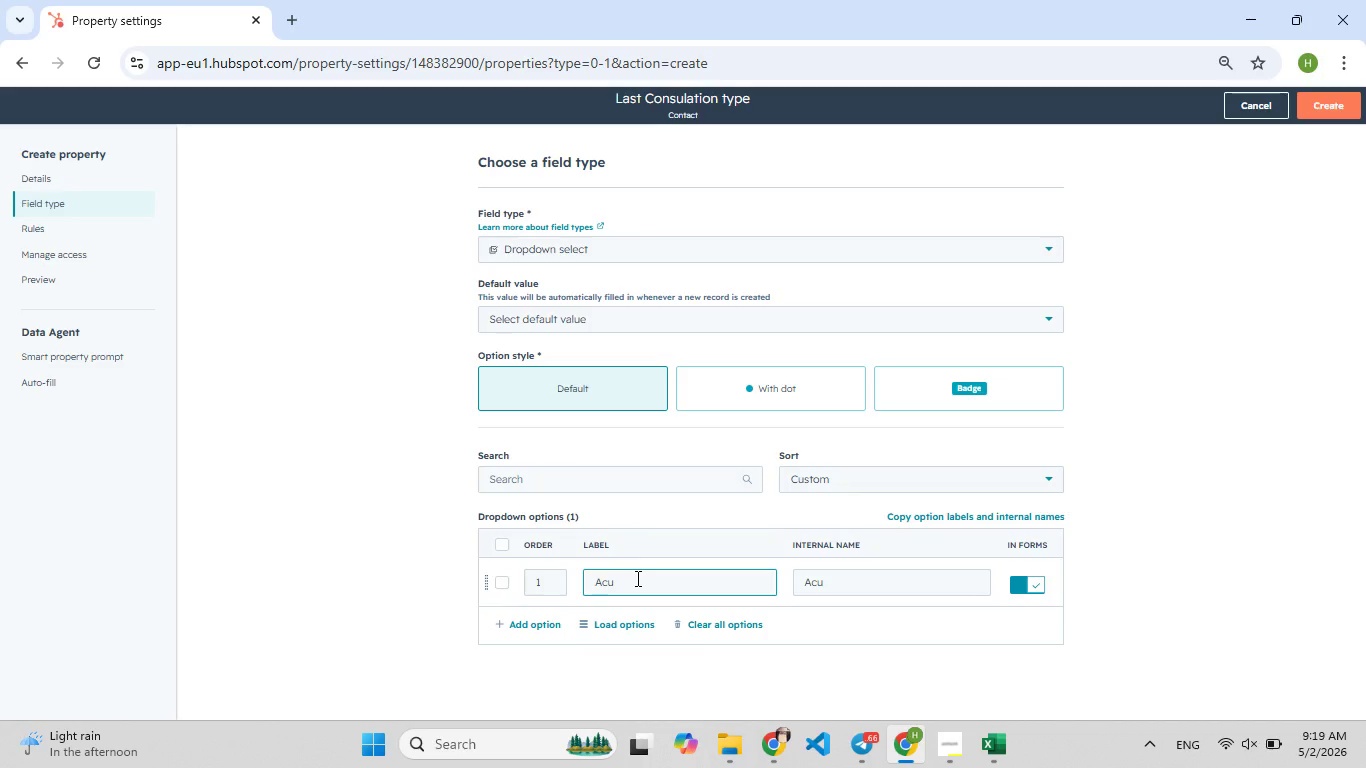 
type(pu)
 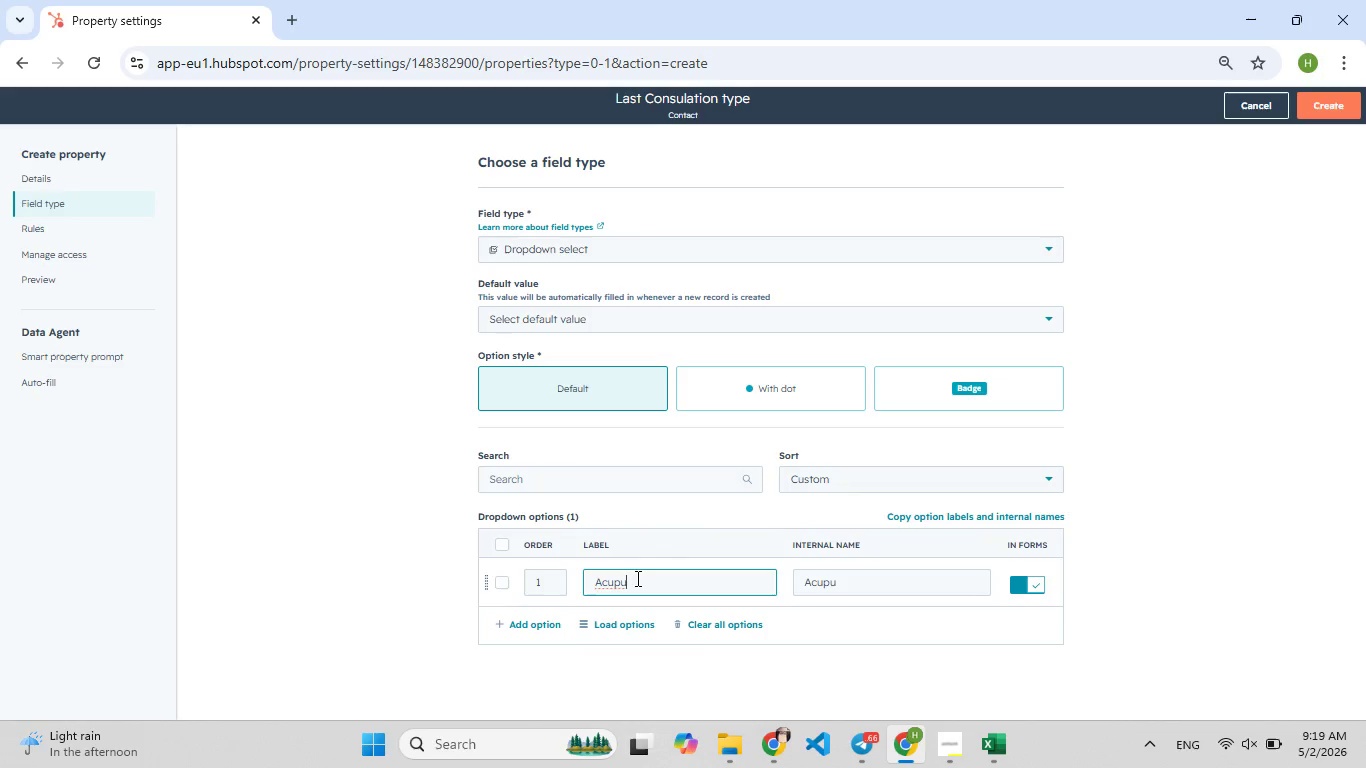 
type(nc)
 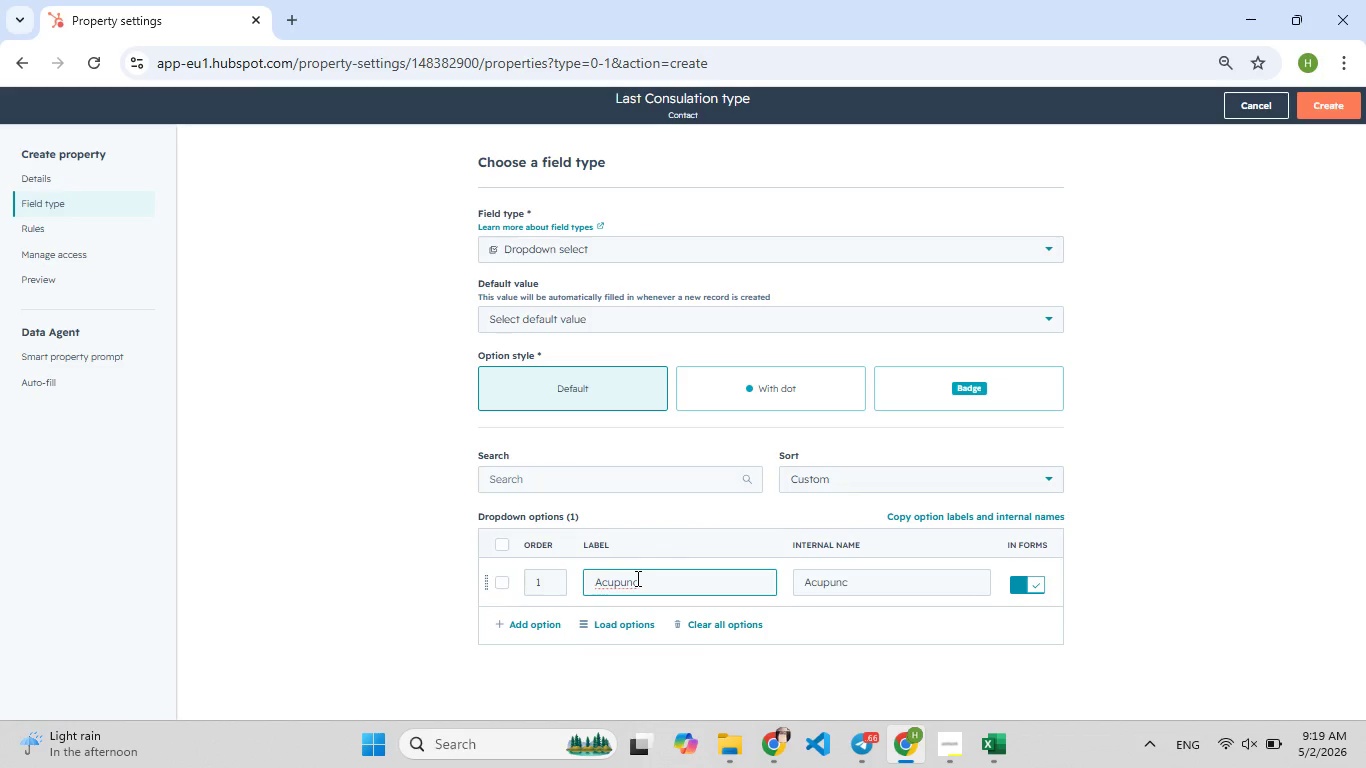 
type(ture)
 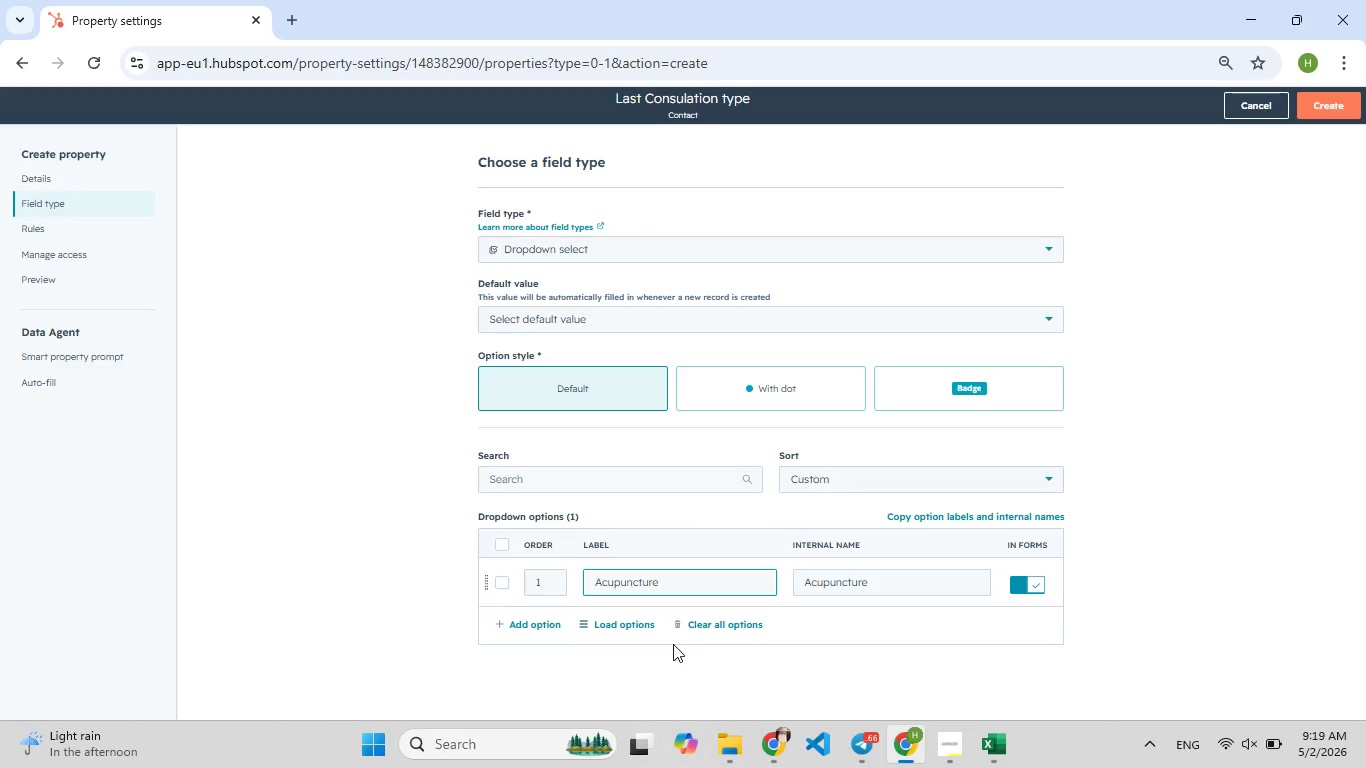 
wait(7.83)
 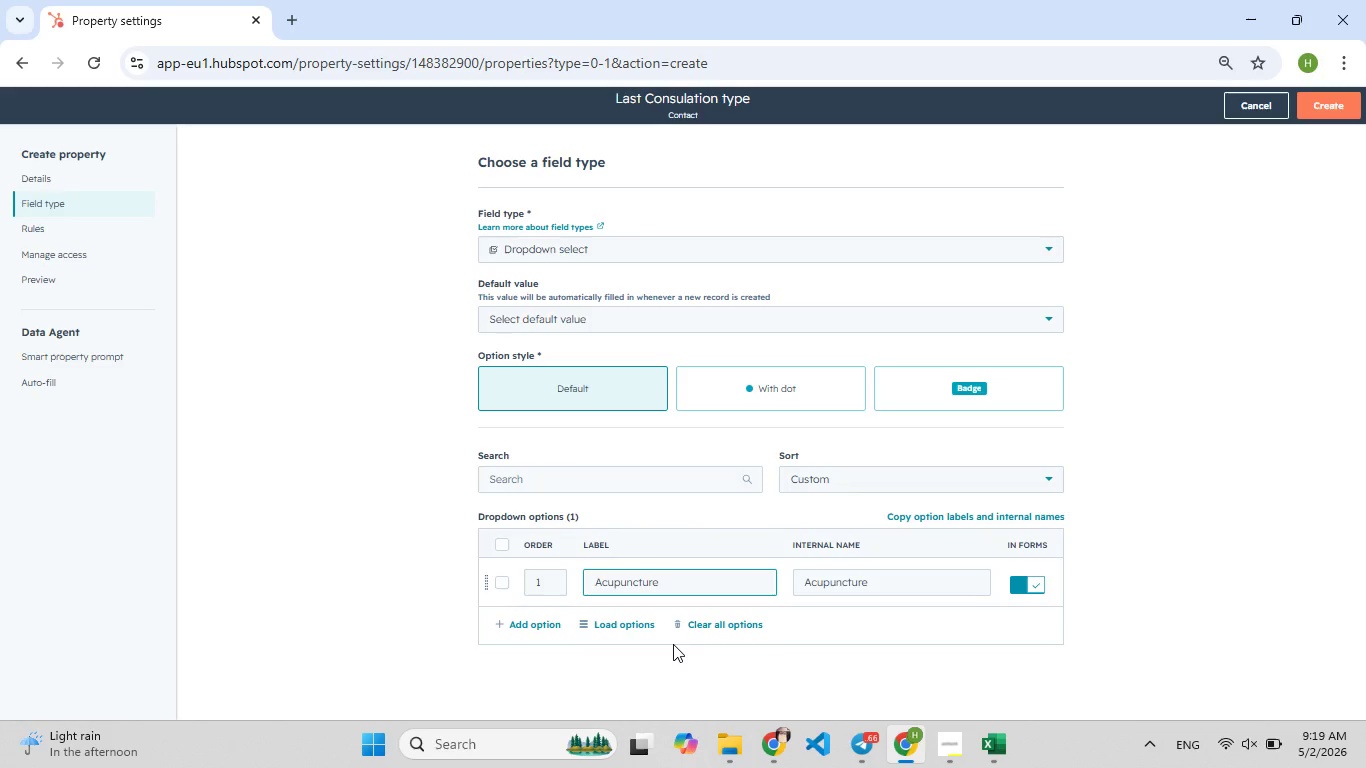 
left_click([554, 624])
 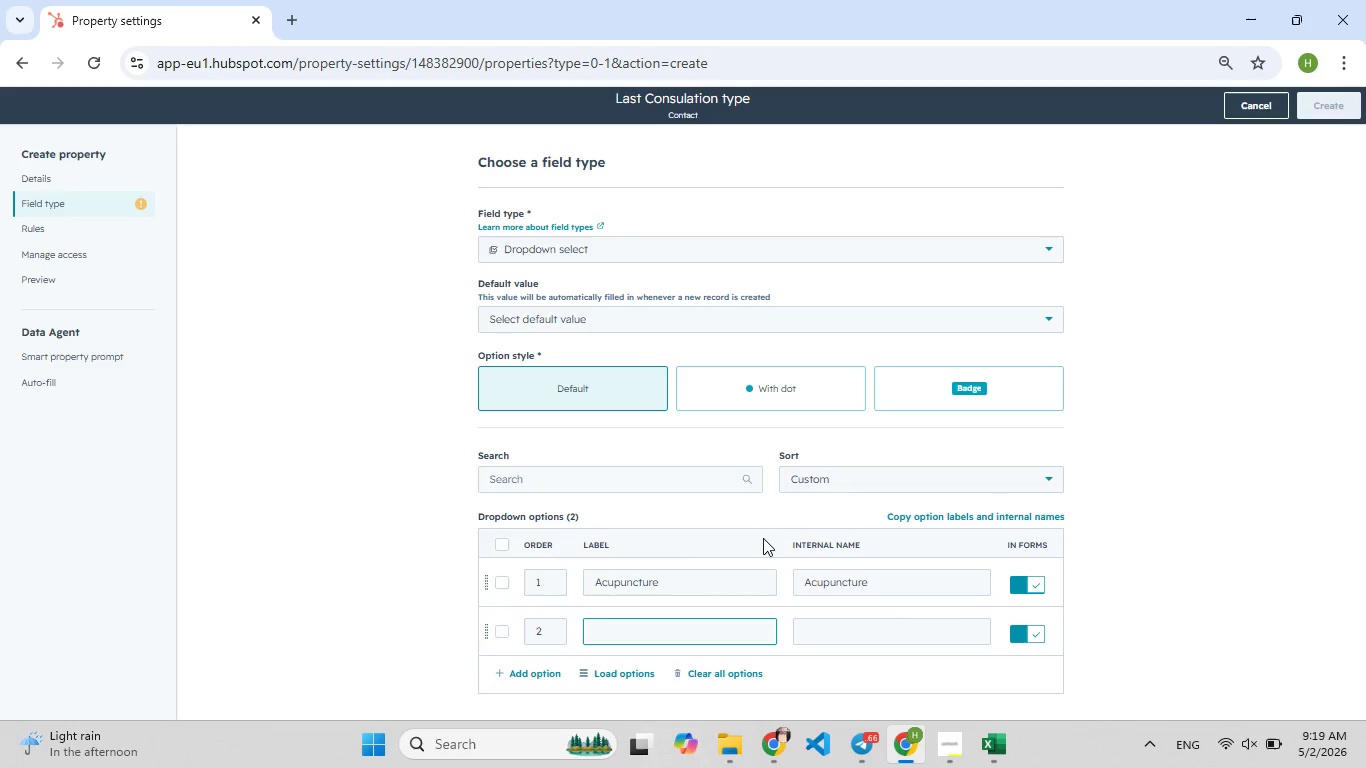 
type(Massag[F8]e)
 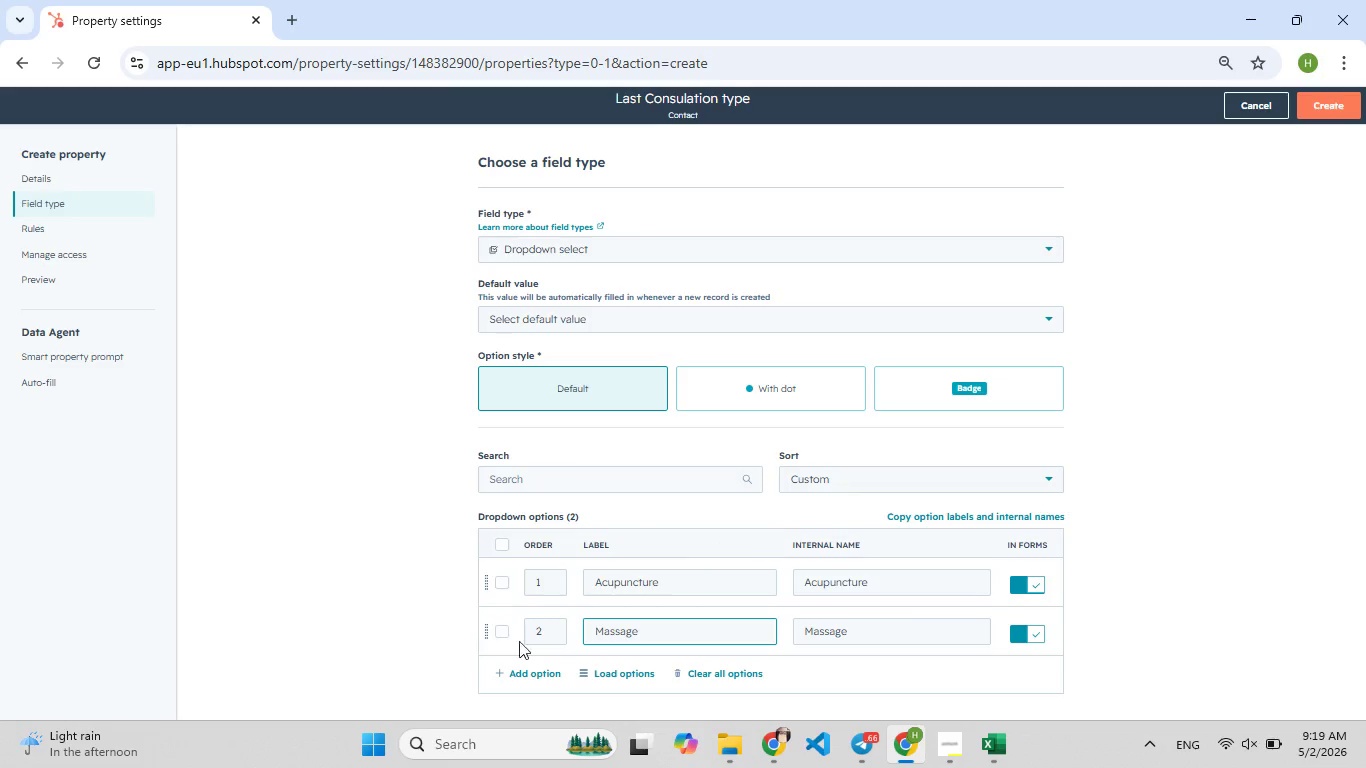 
left_click([542, 677])
 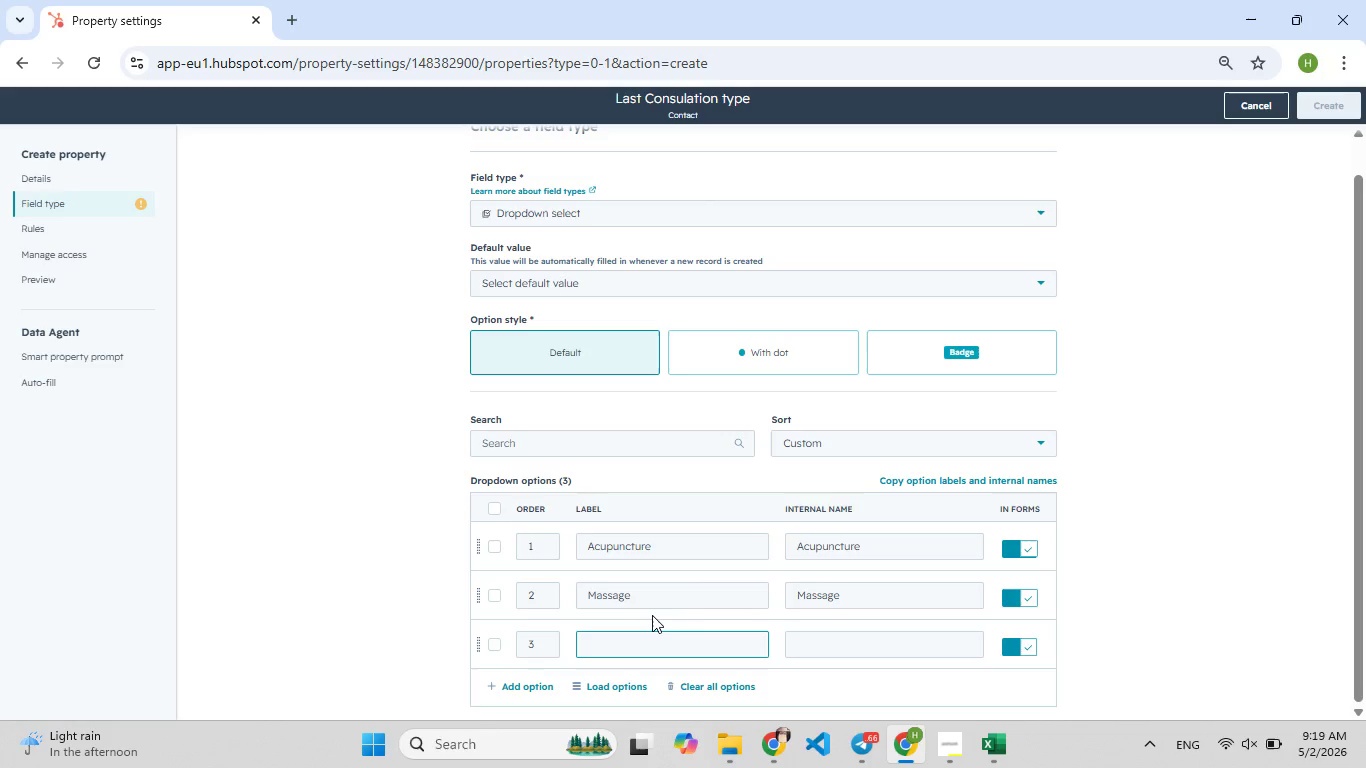 
type(Na)
 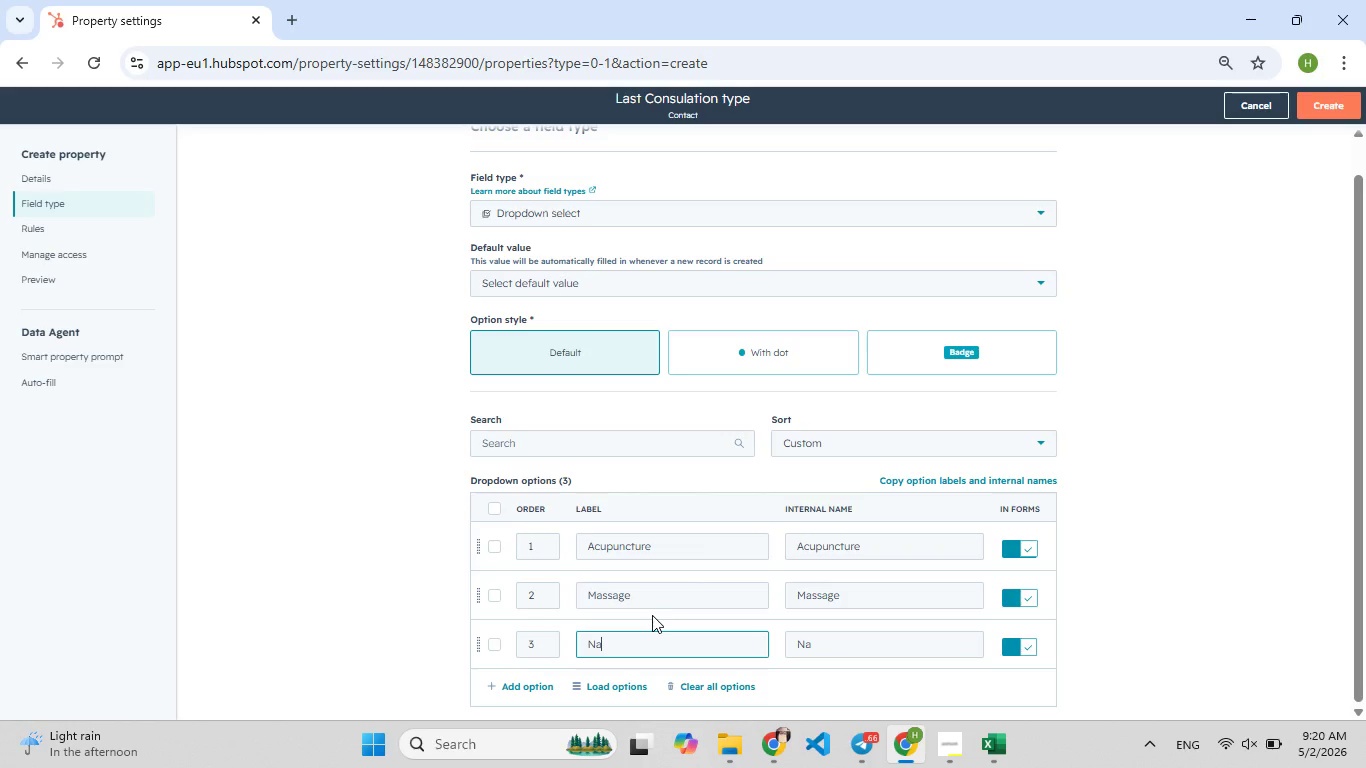 
type(ti[F9])
key(Backspace)
type(uropa)
 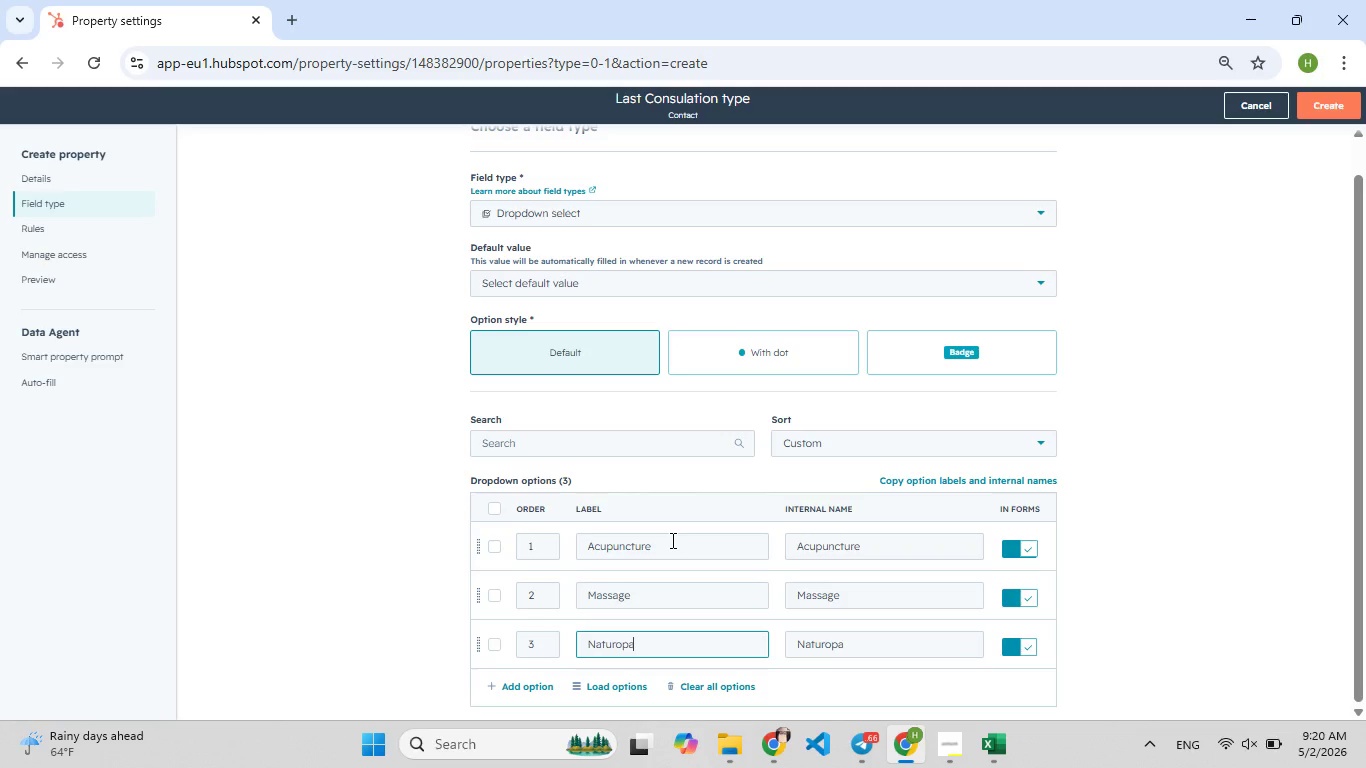 
type(th[F7]y)
 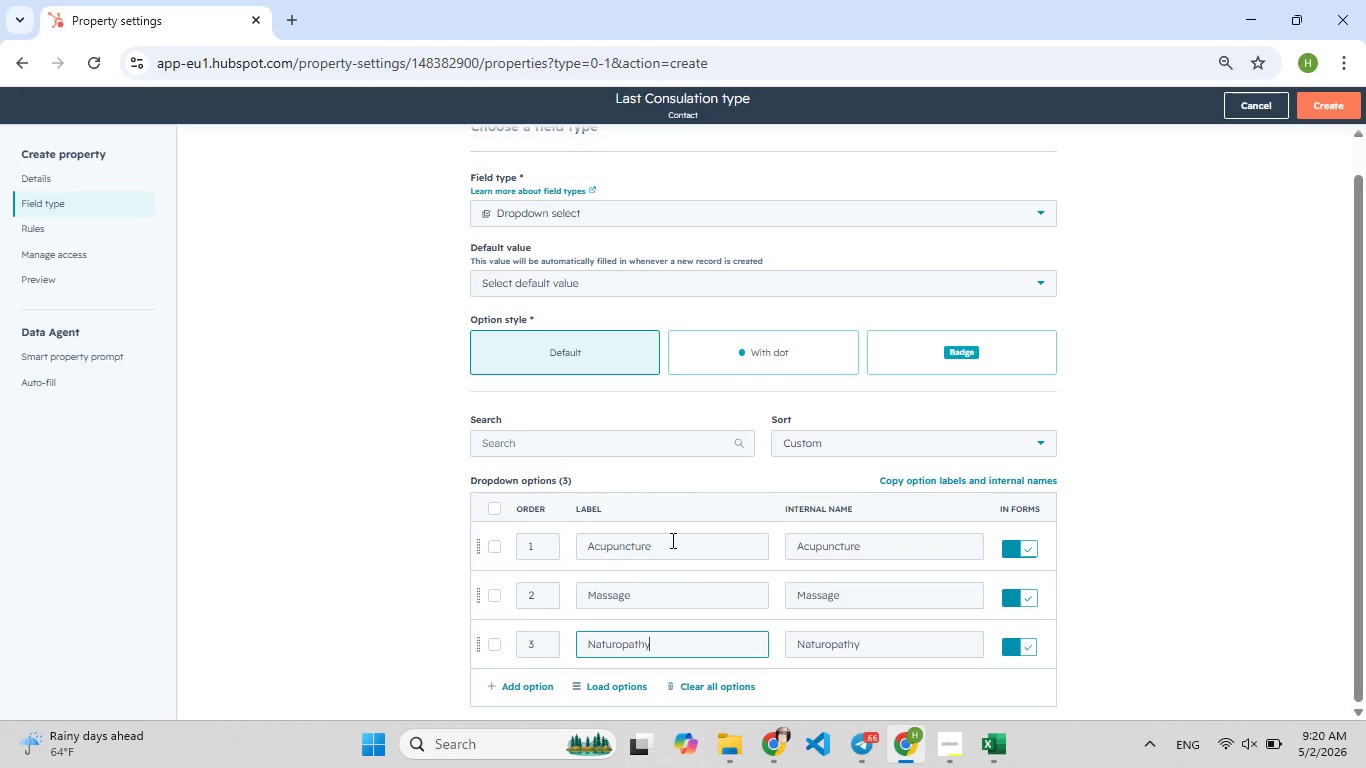 
wait(13.7)
 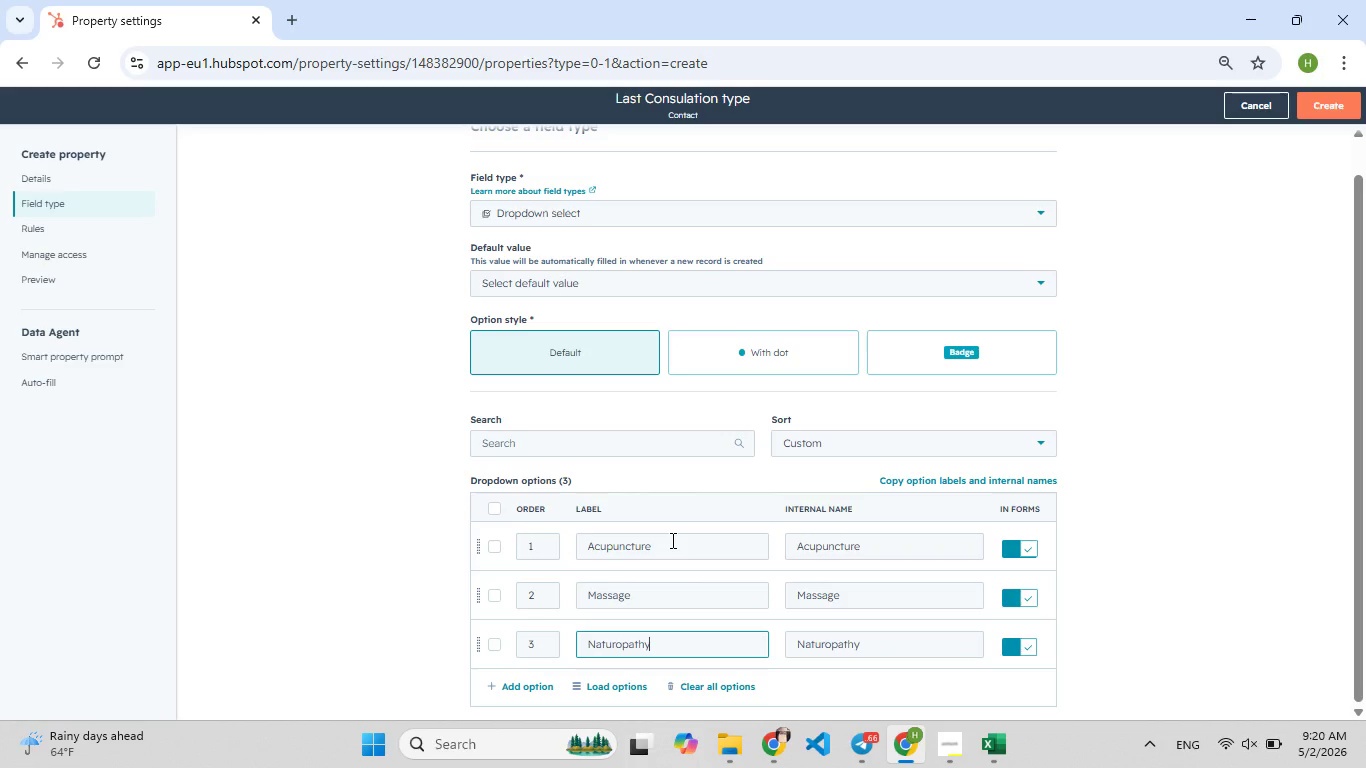 
left_click([1146, 451])
 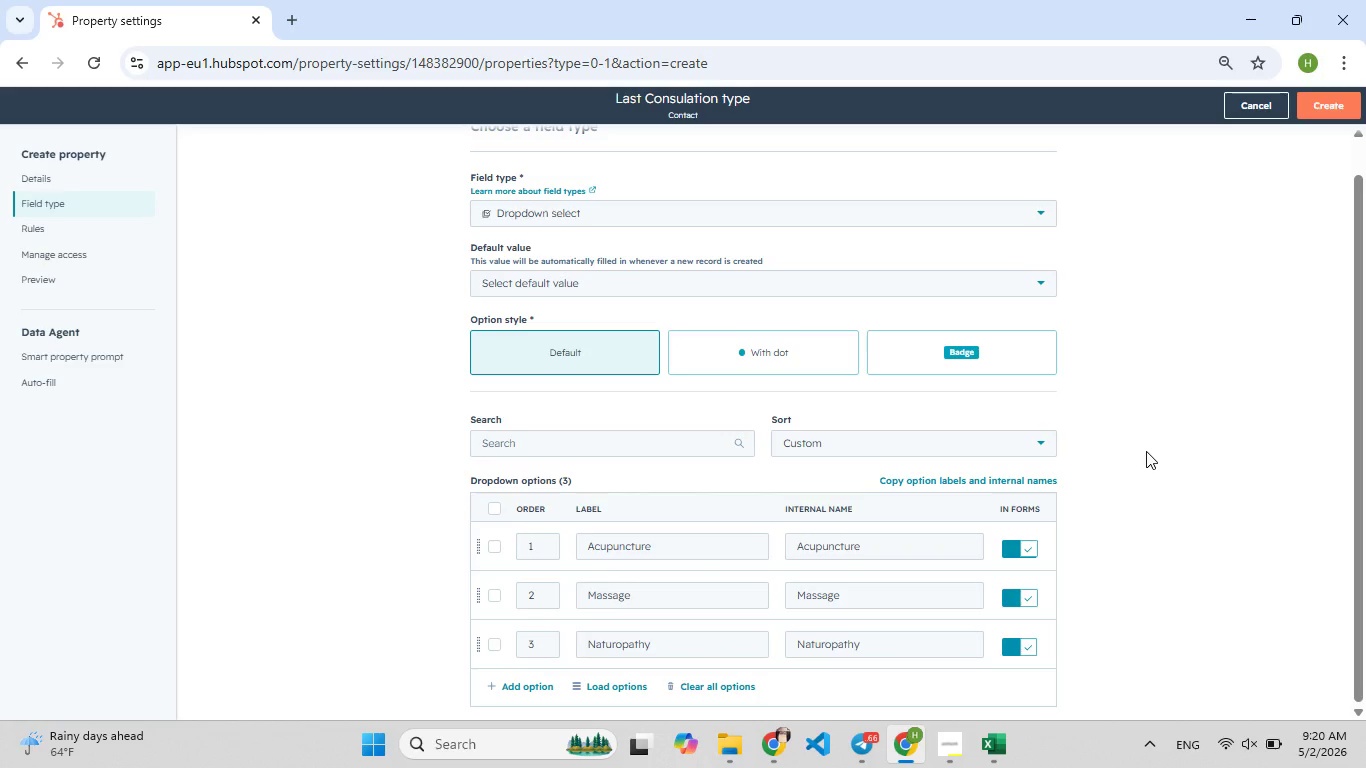 
hold_key(key=F5, duration=0.62)
 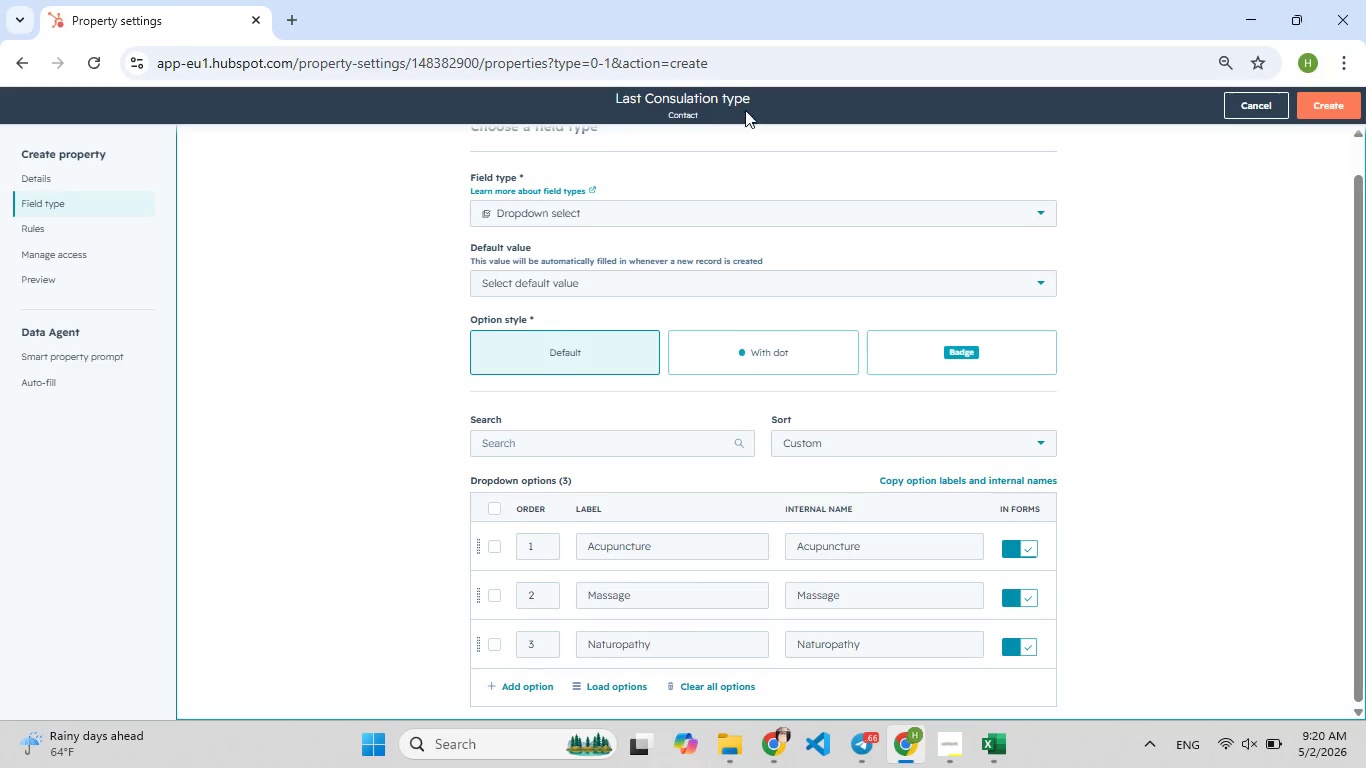 
key(Meta+Shift+S)
 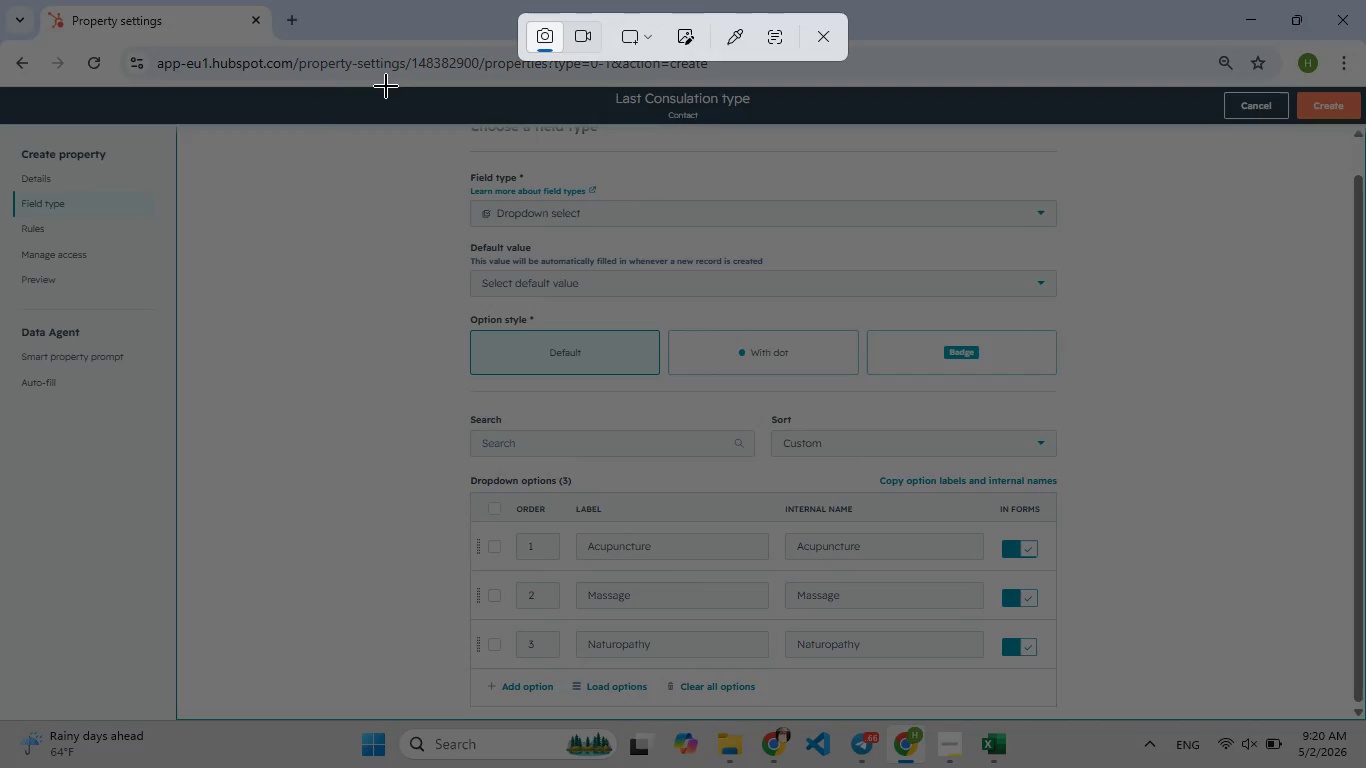 
left_click_drag(start_coordinate=[377, 82], to_coordinate=[1157, 720])
 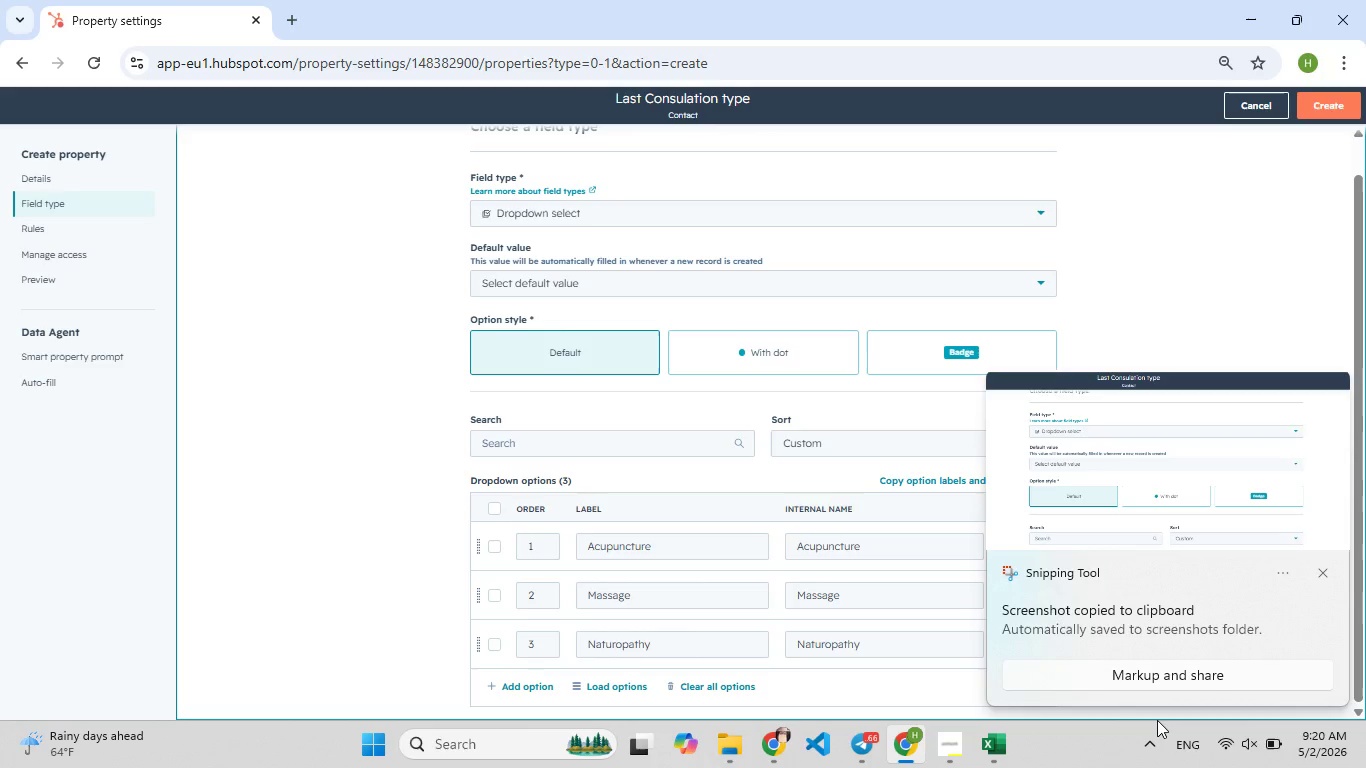 
wait(11.55)
 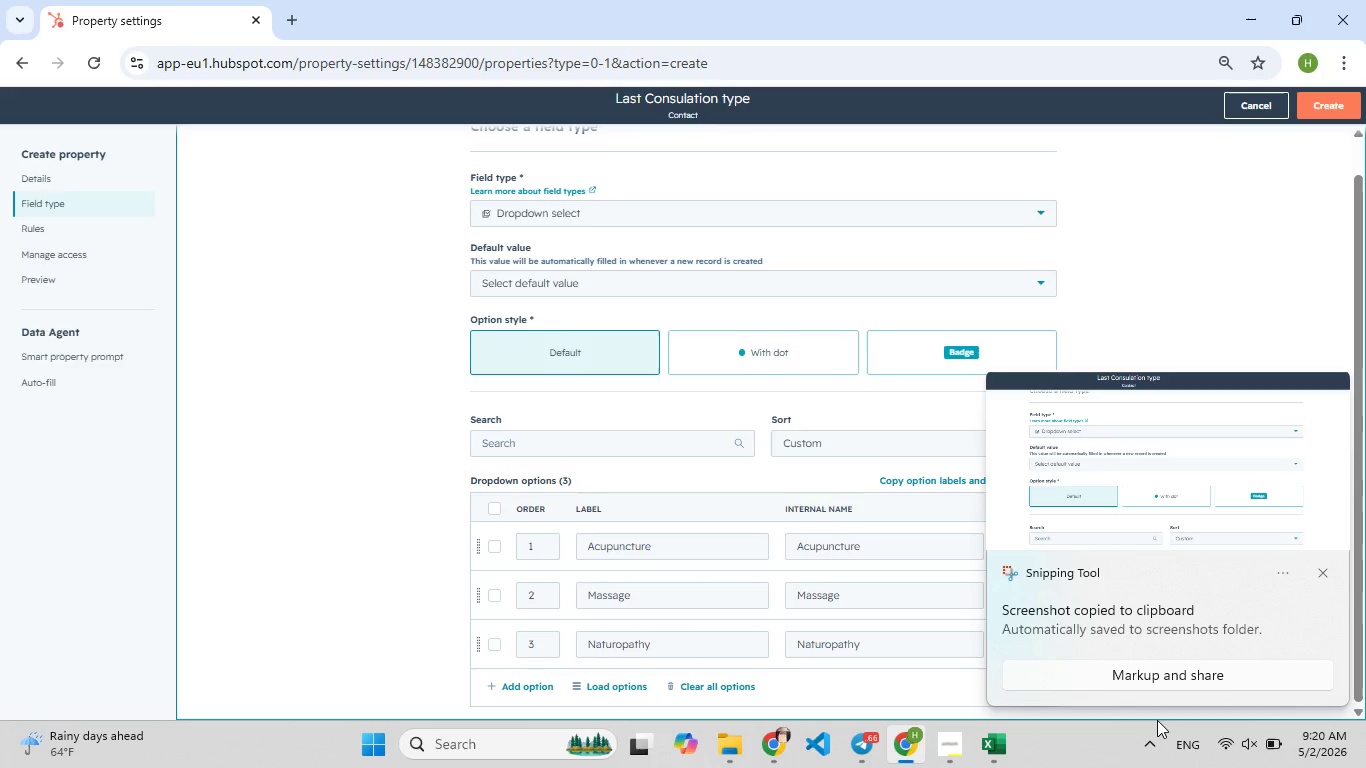 
left_click([723, 743])
 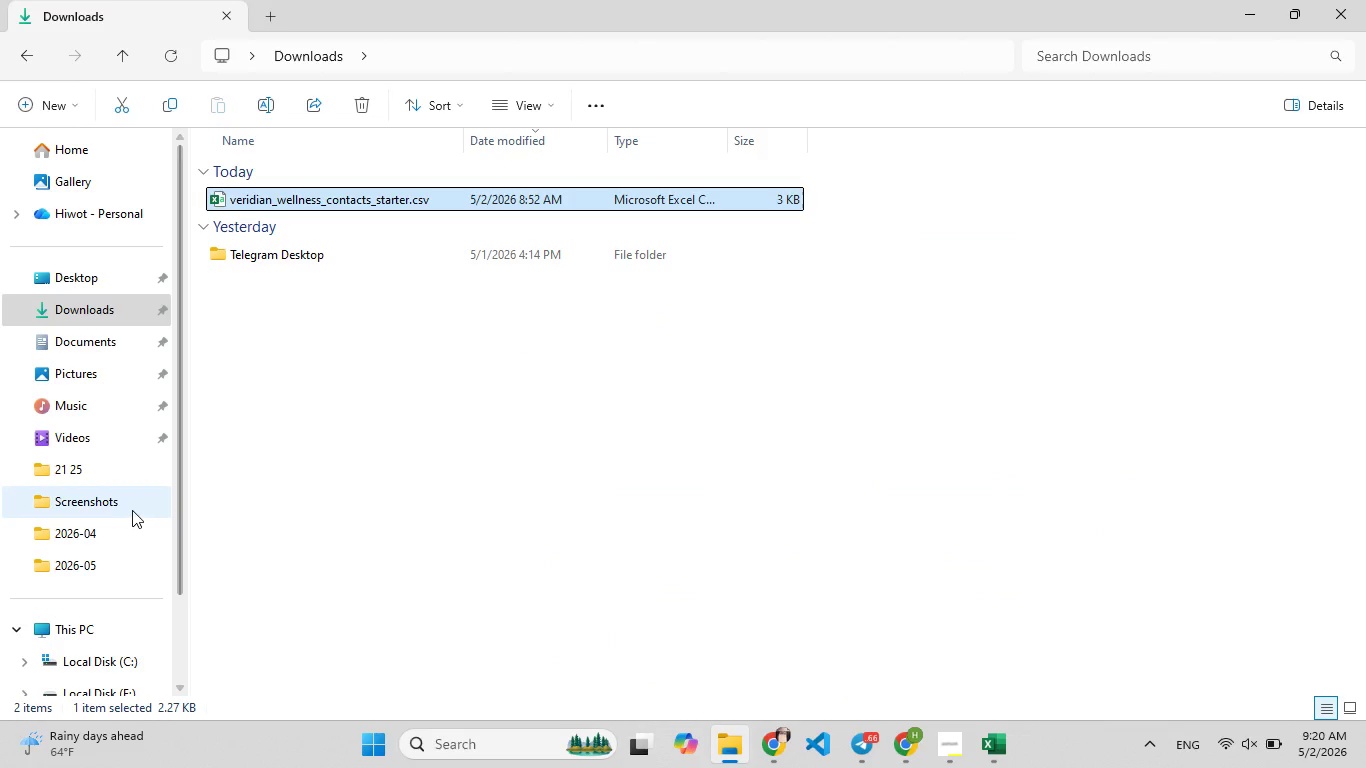 
double_click([121, 510])
 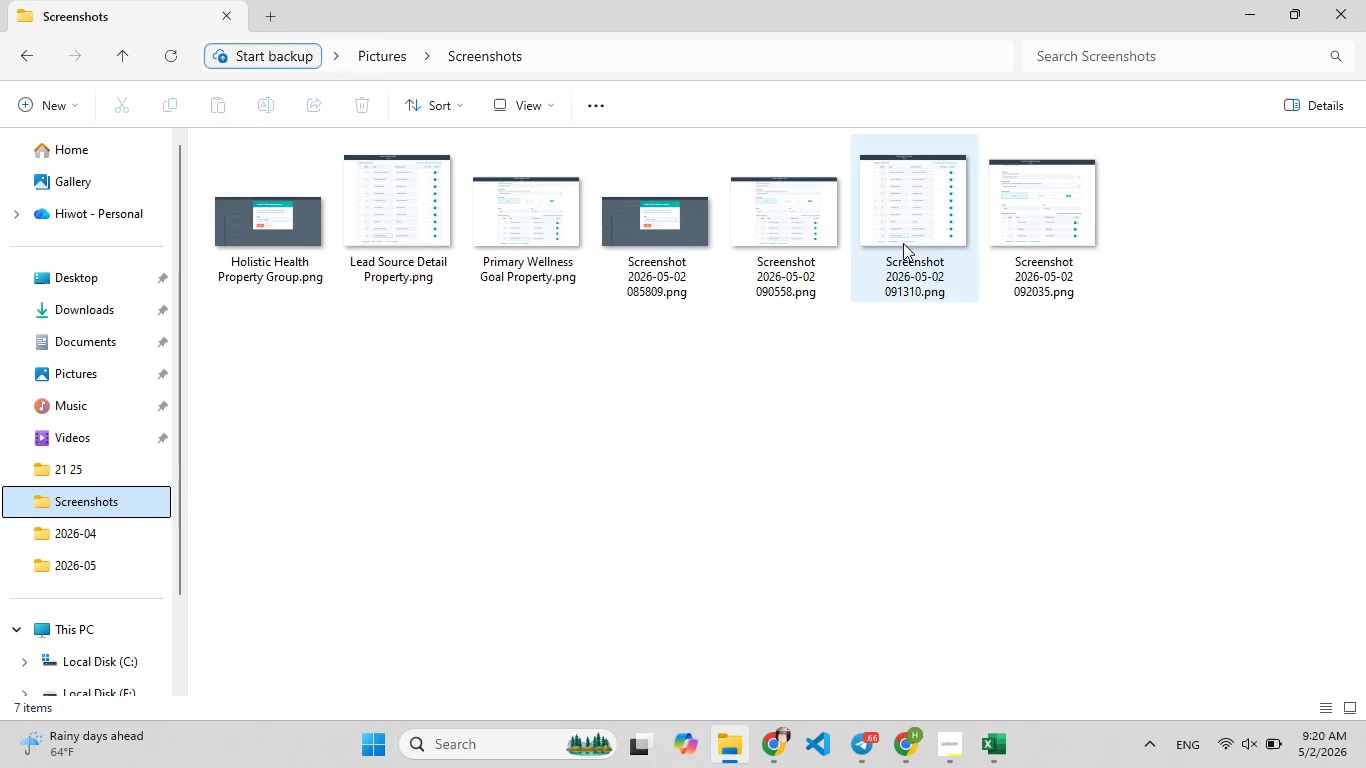 
wait(7.73)
 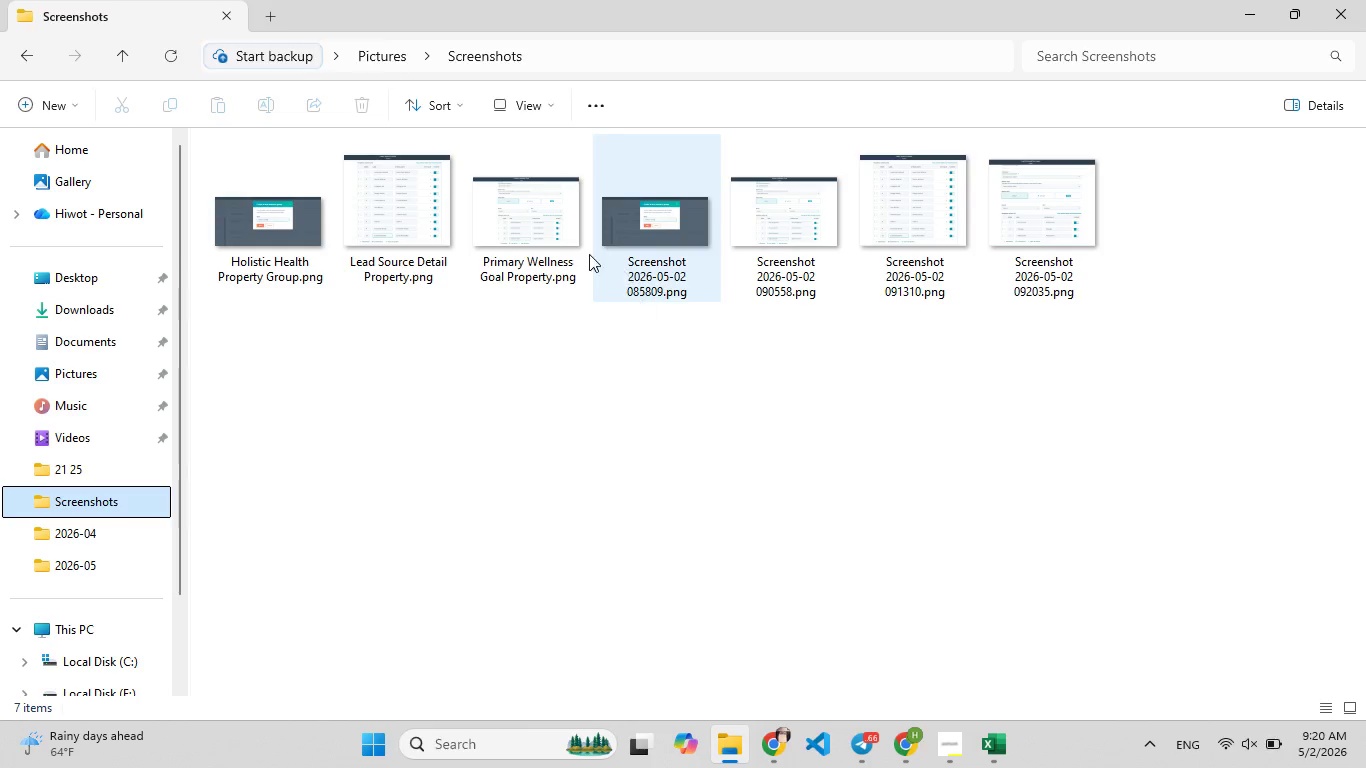 
double_click([1058, 211])
 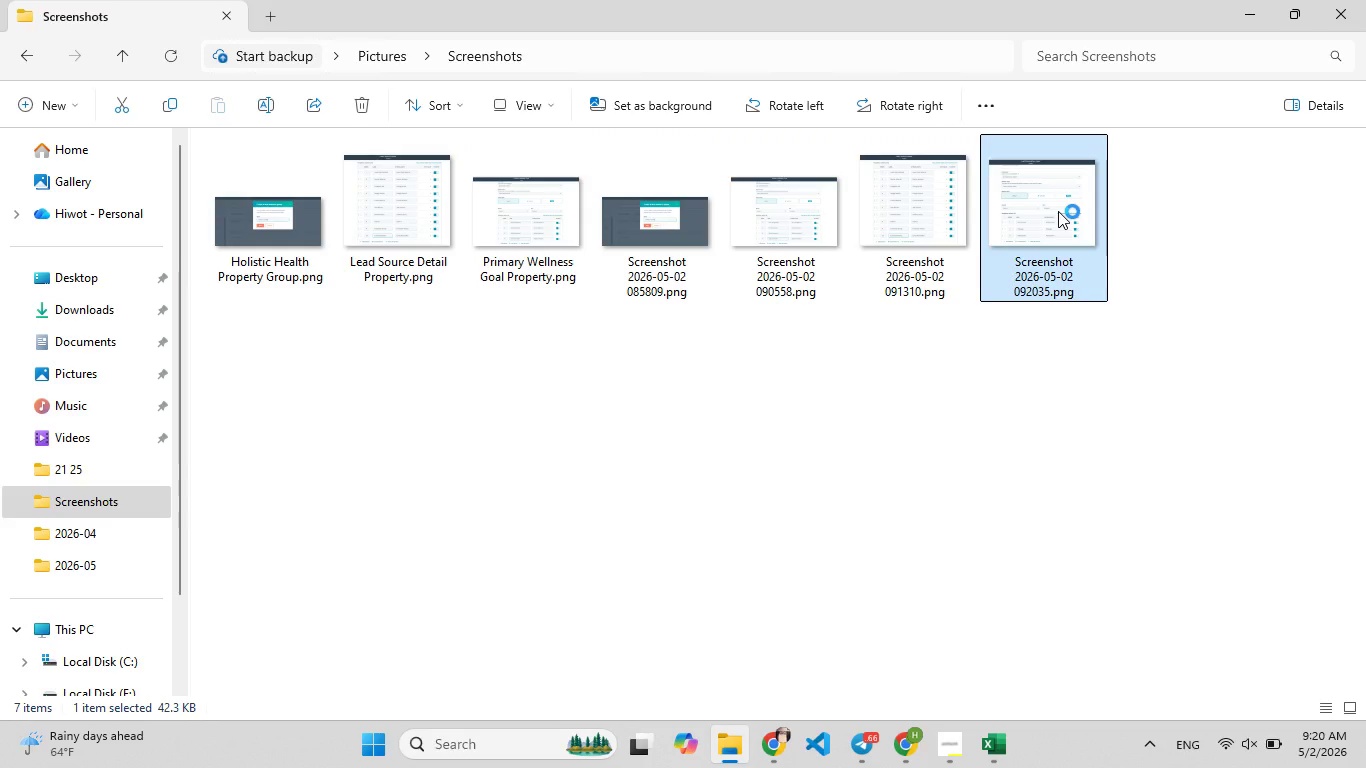 
triple_click([1058, 211])
 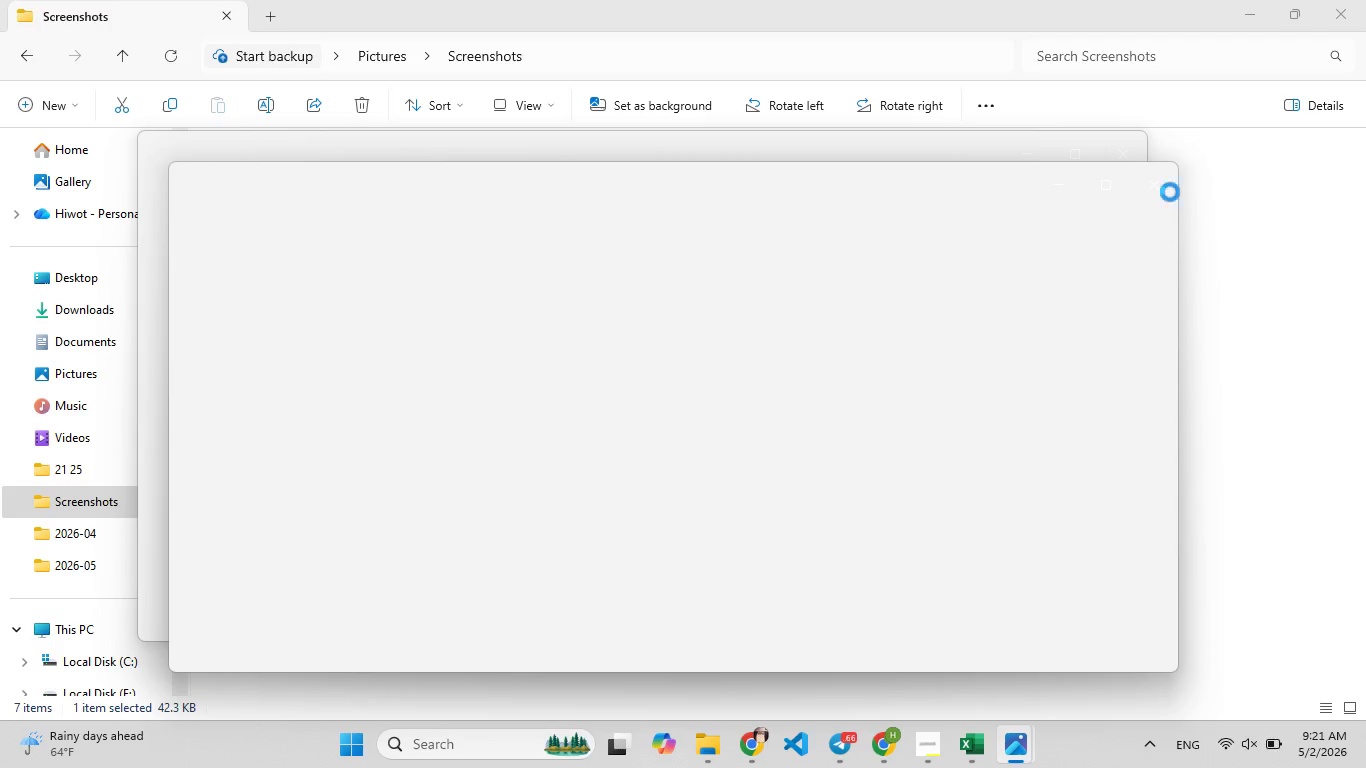 
wait(7.46)
 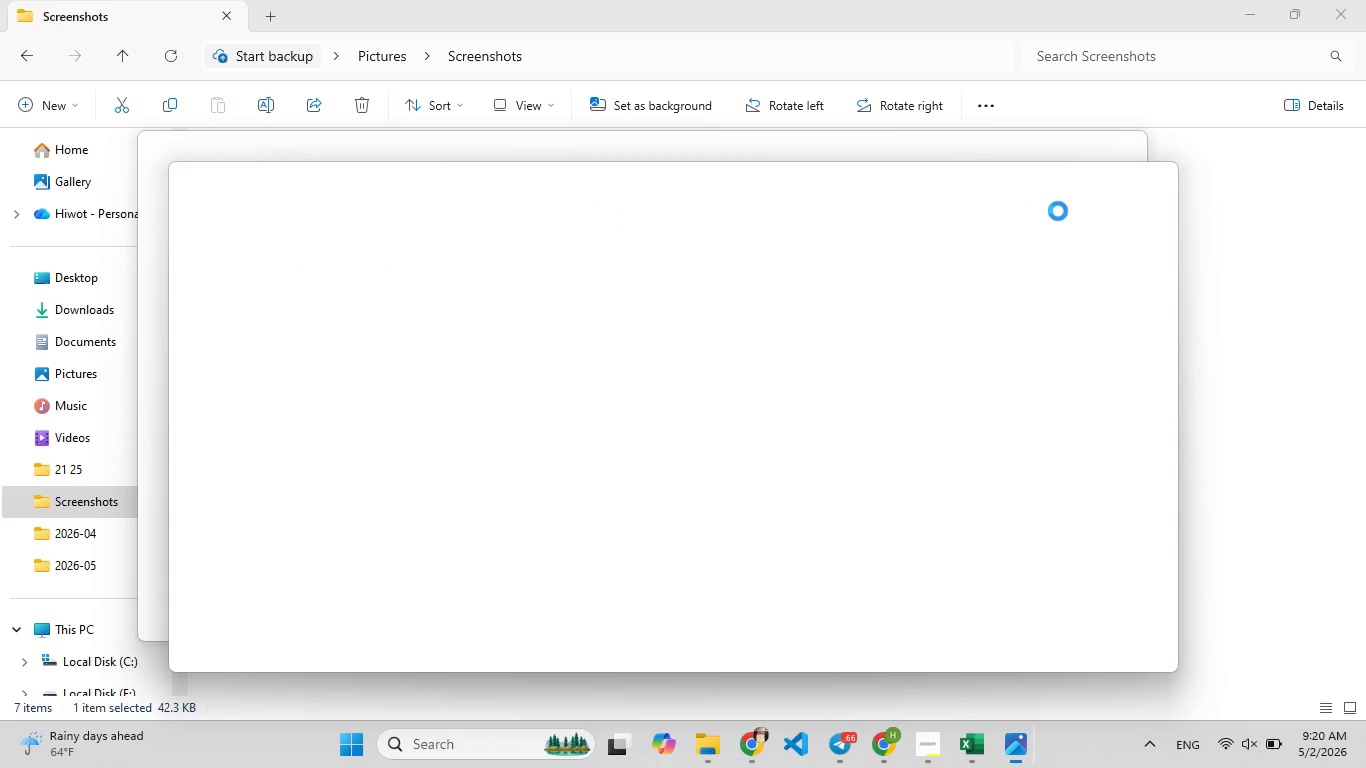 
mouse_move([1135, 192])
 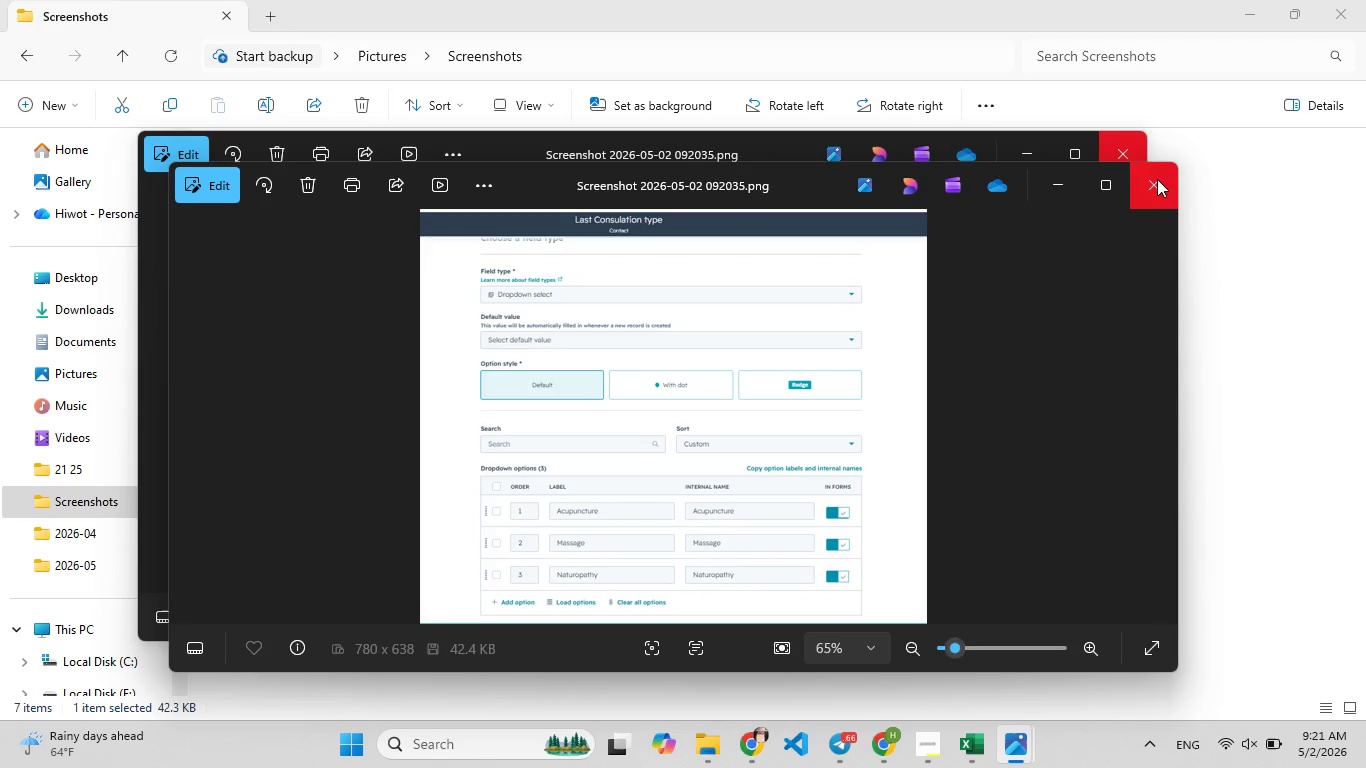 
left_click([1157, 179])
 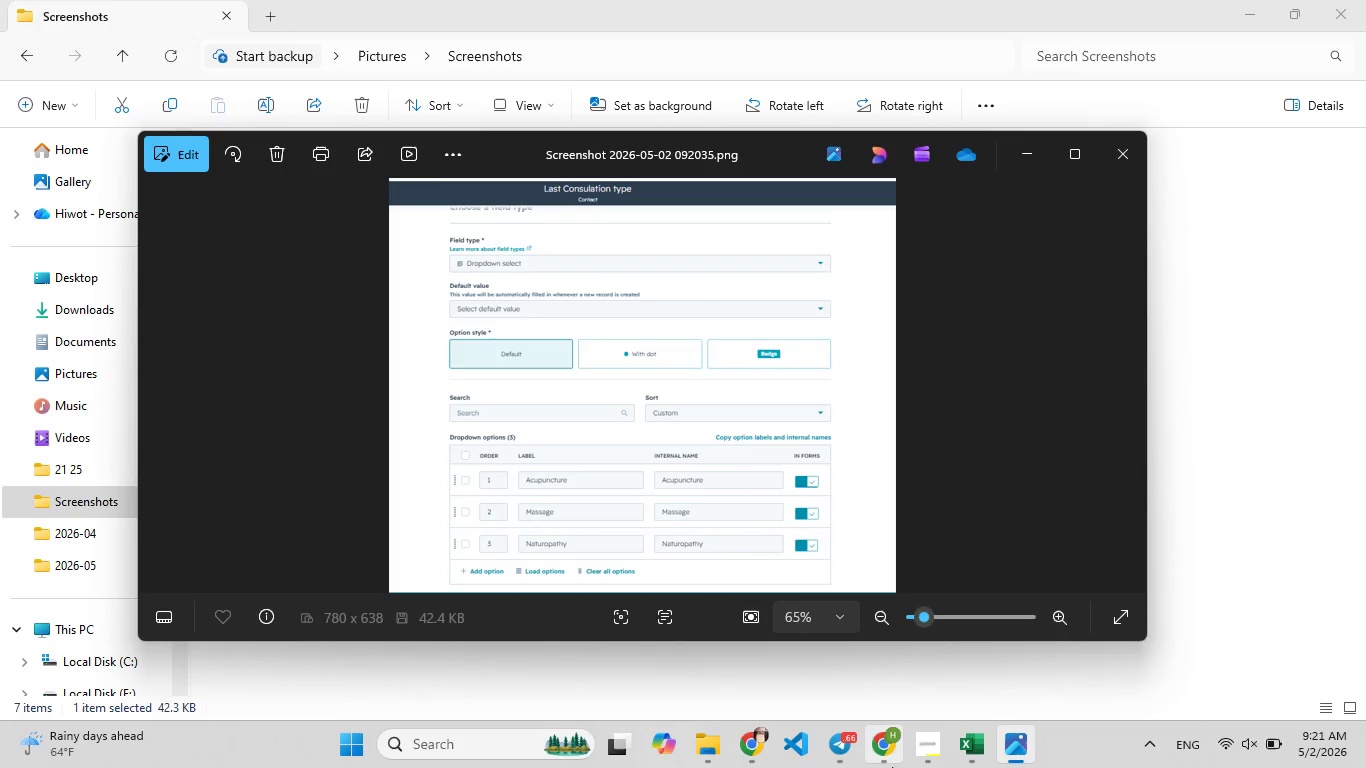 
left_click([883, 745])
 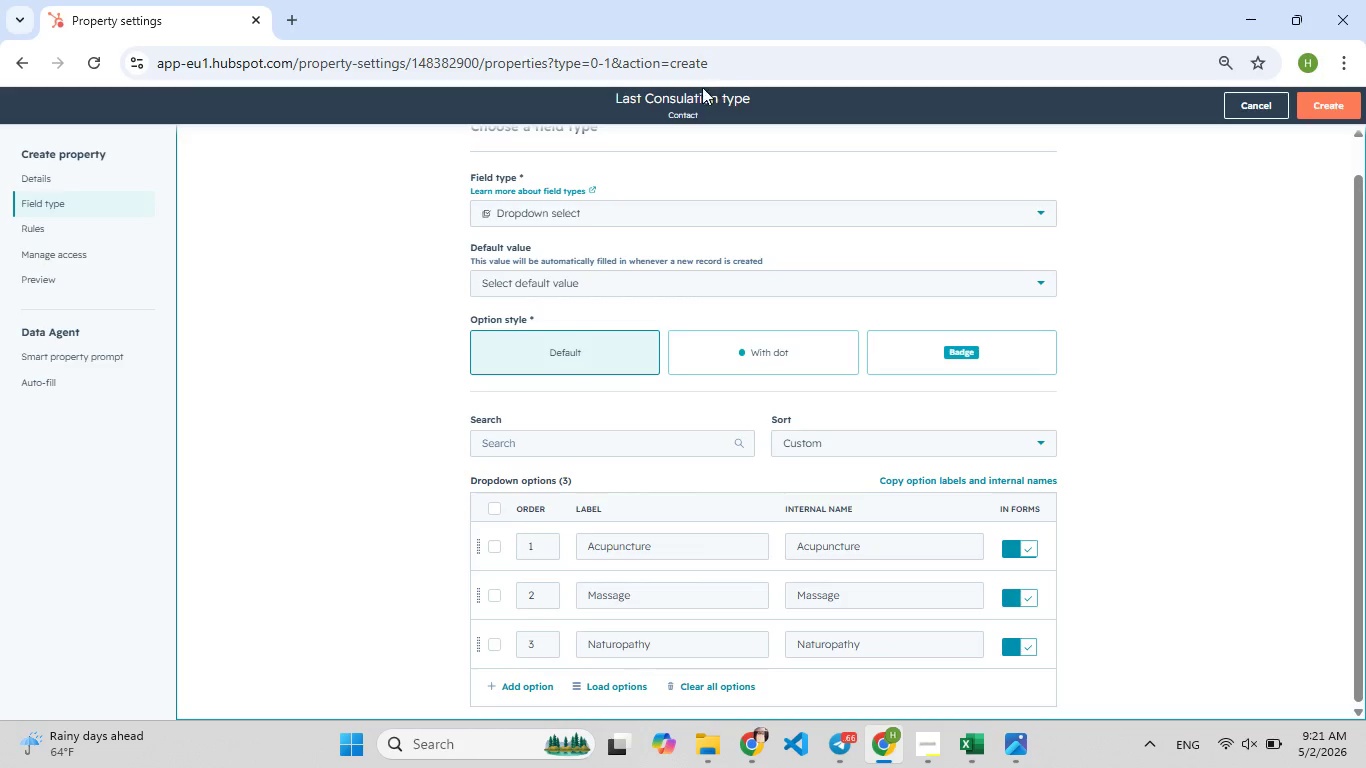 
left_click([702, 88])
 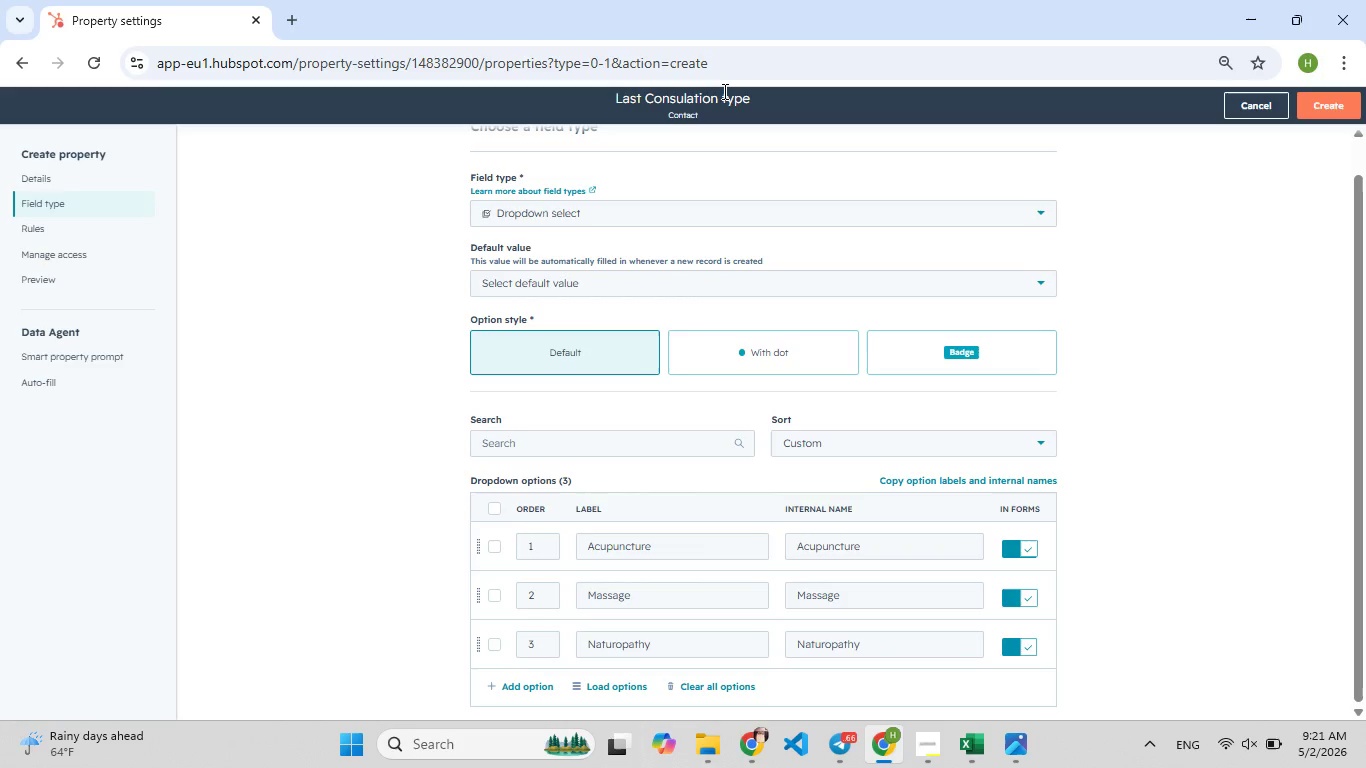 
left_click([723, 91])
 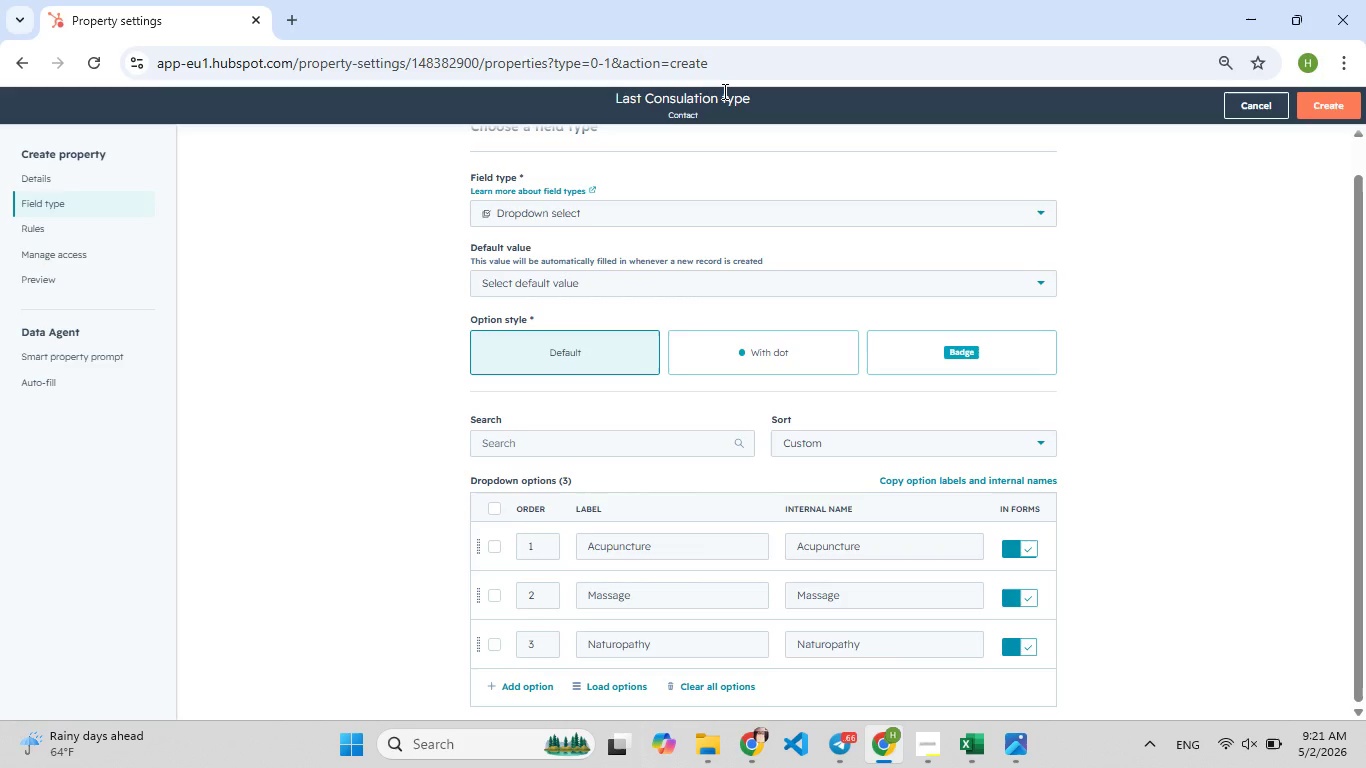 
key(Control+A)
 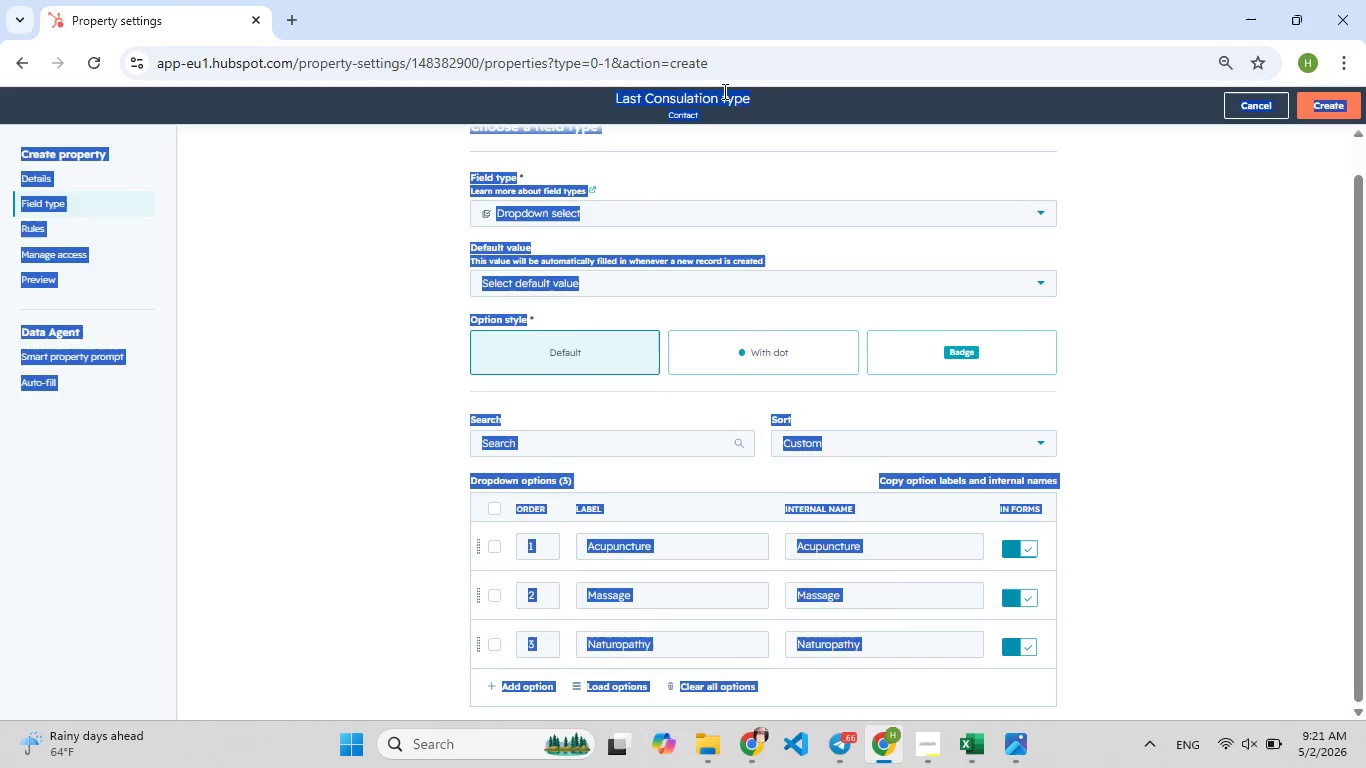 
double_click([723, 91])
 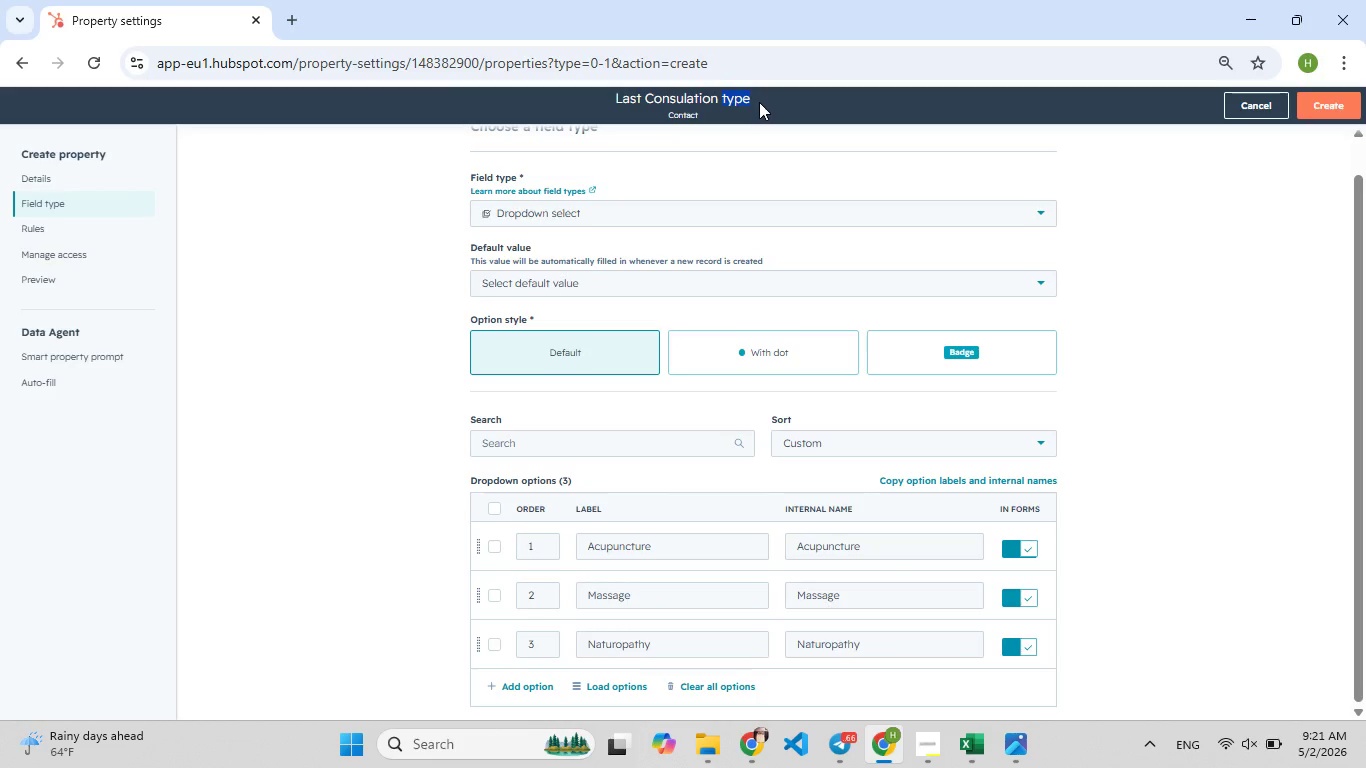 
left_click_drag(start_coordinate=[759, 102], to_coordinate=[610, 94])
 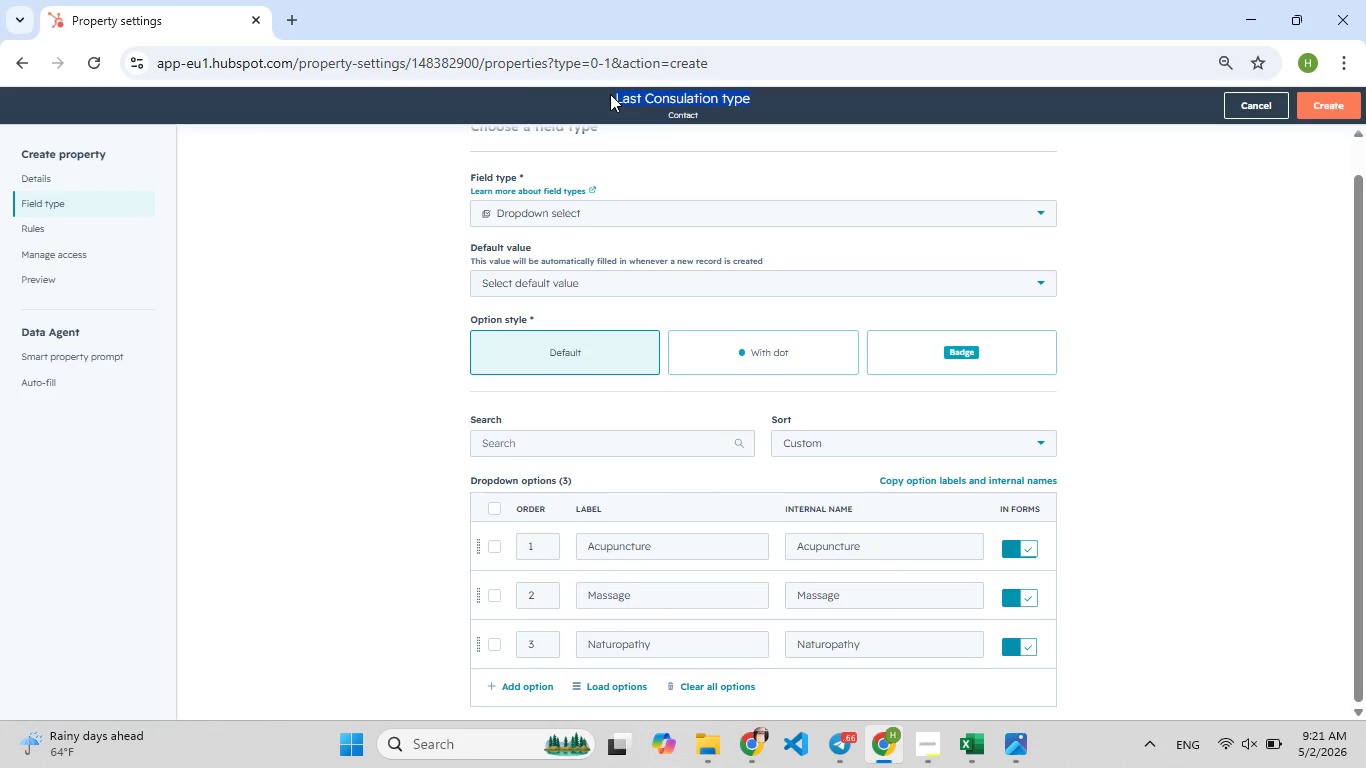 
key(Control+C)
 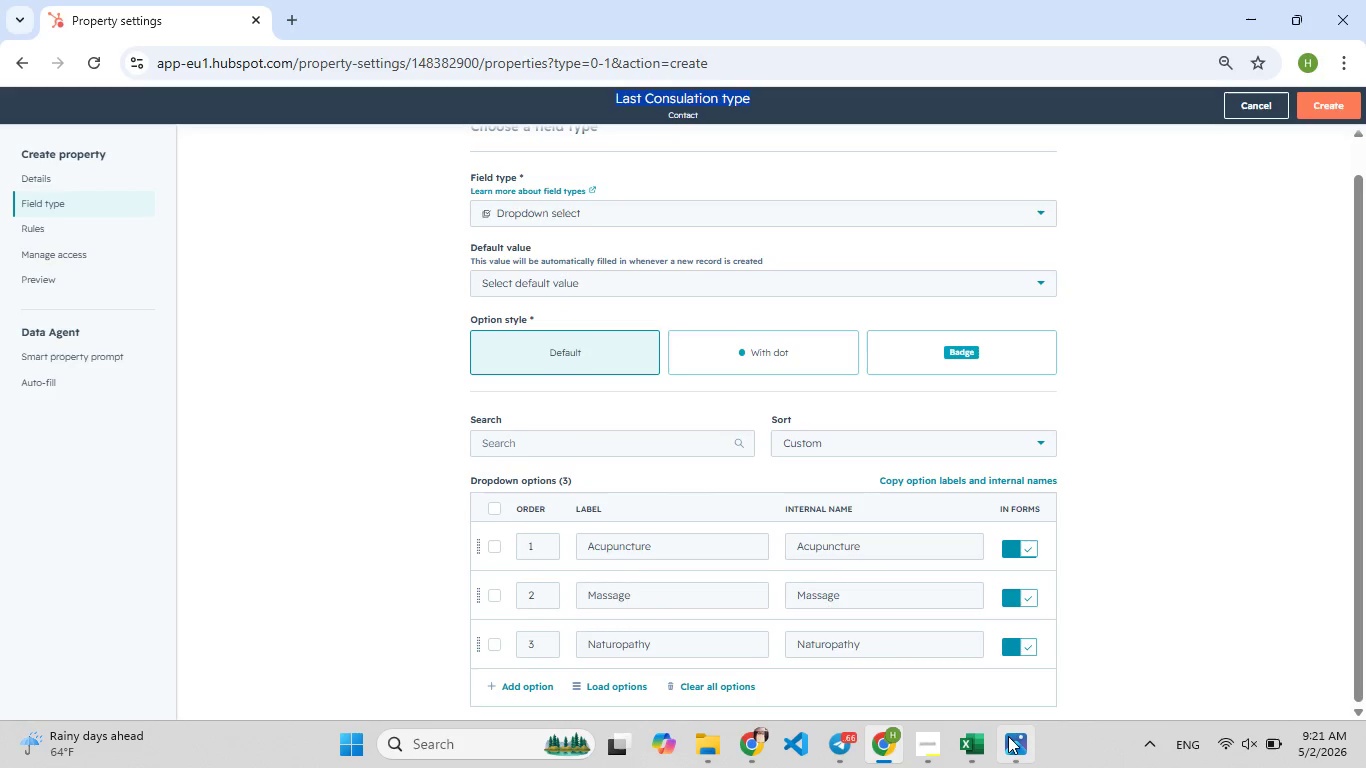 
left_click([1008, 736])
 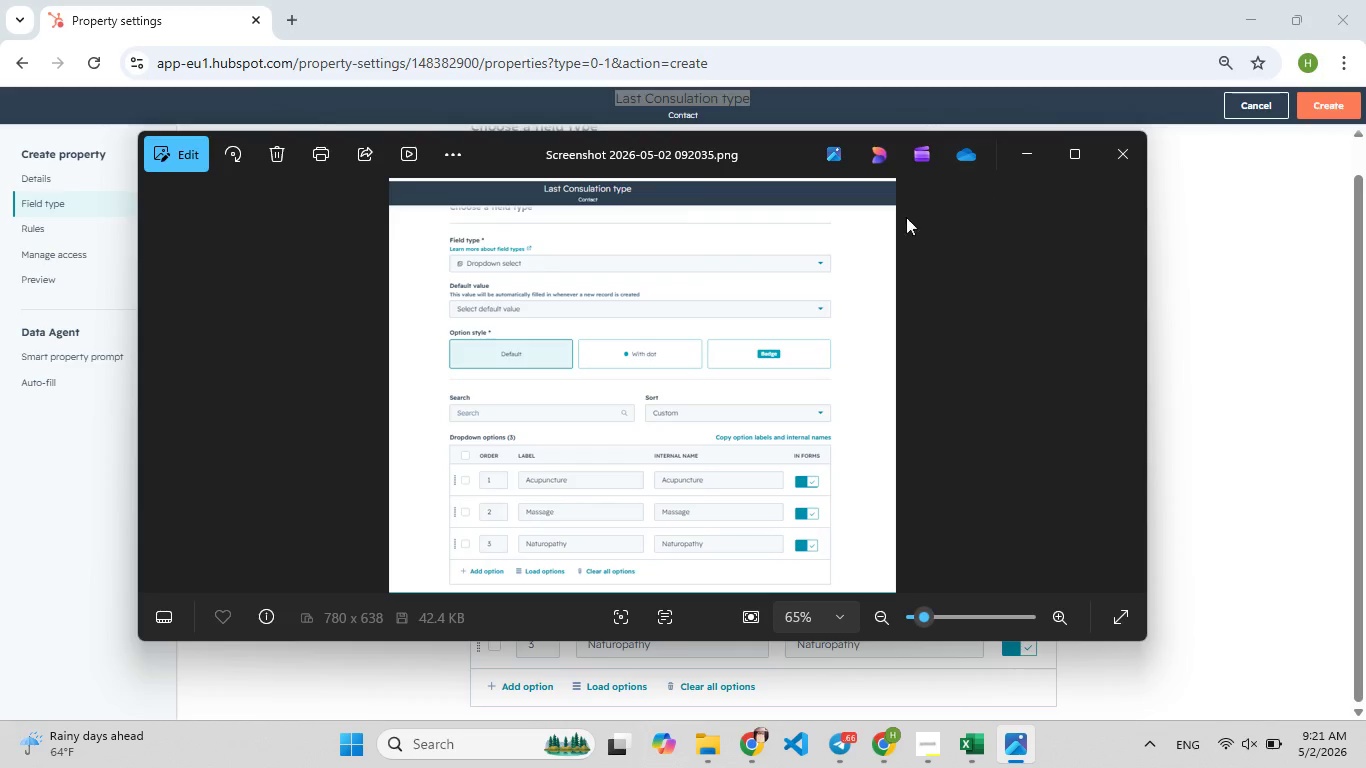 
left_click([469, 189])
 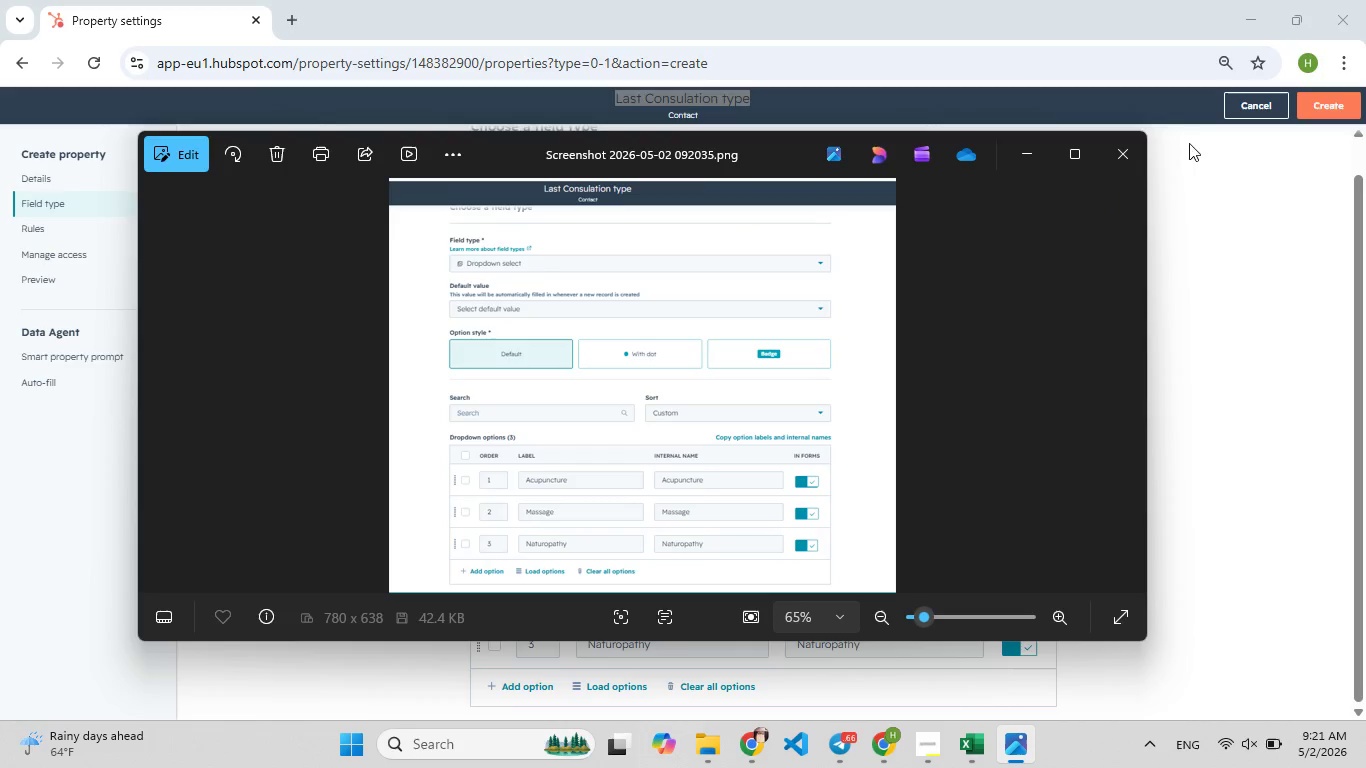 
left_click([1118, 157])
 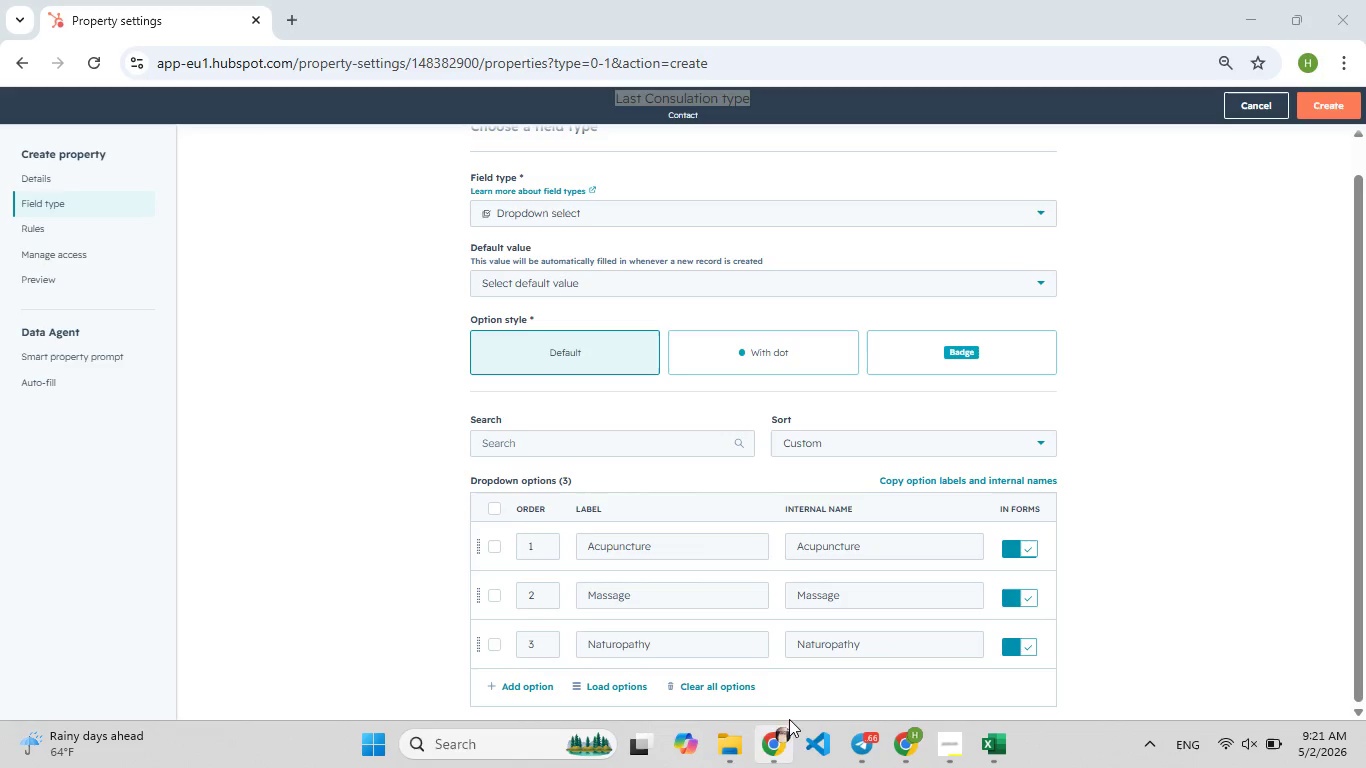 
left_click([729, 747])
 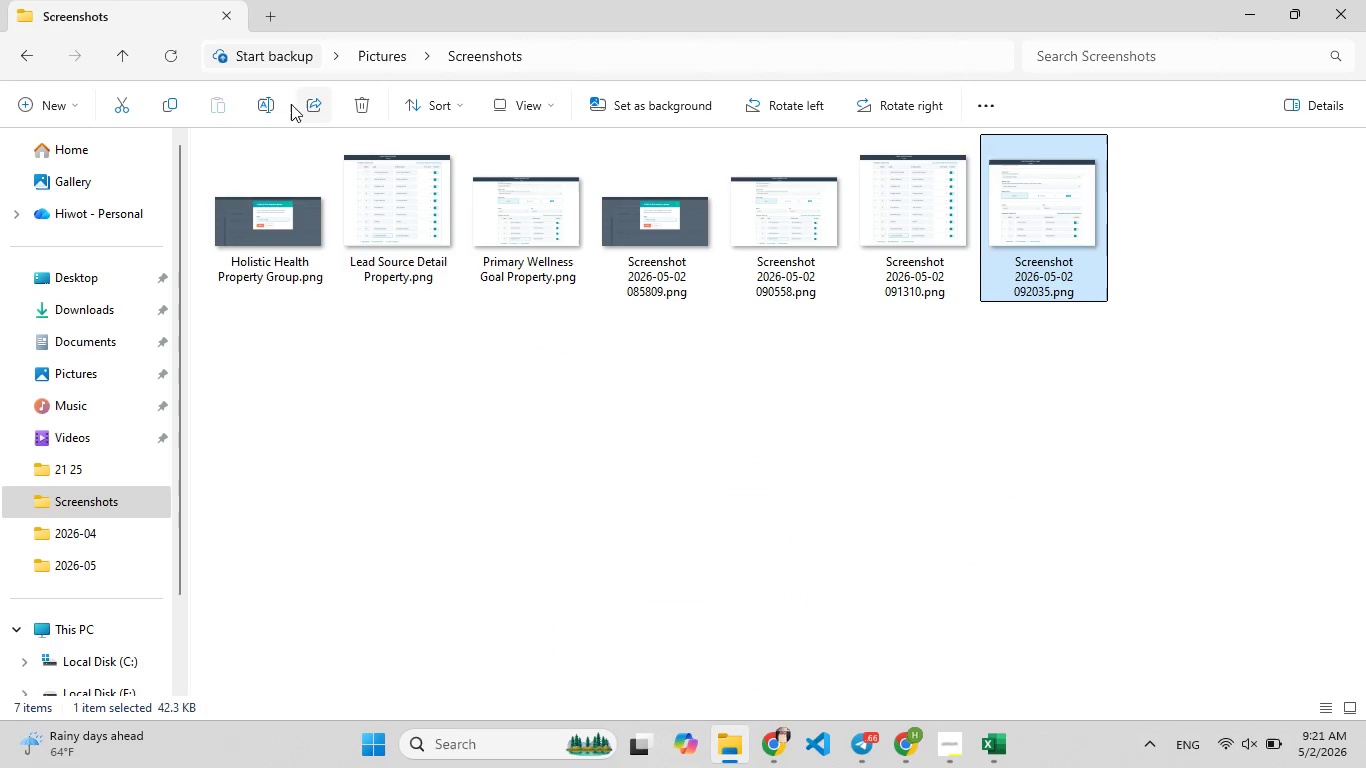 
left_click([265, 103])
 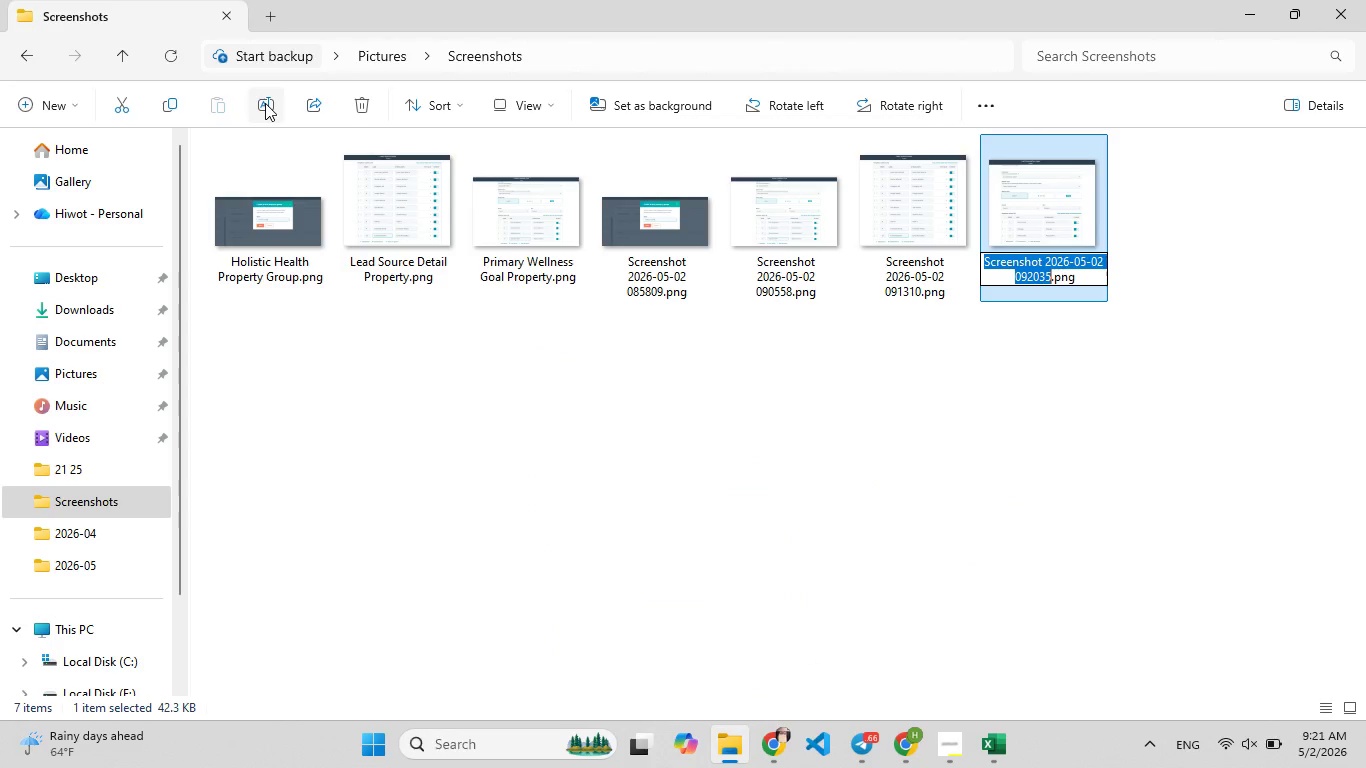 
key(Control+V)
 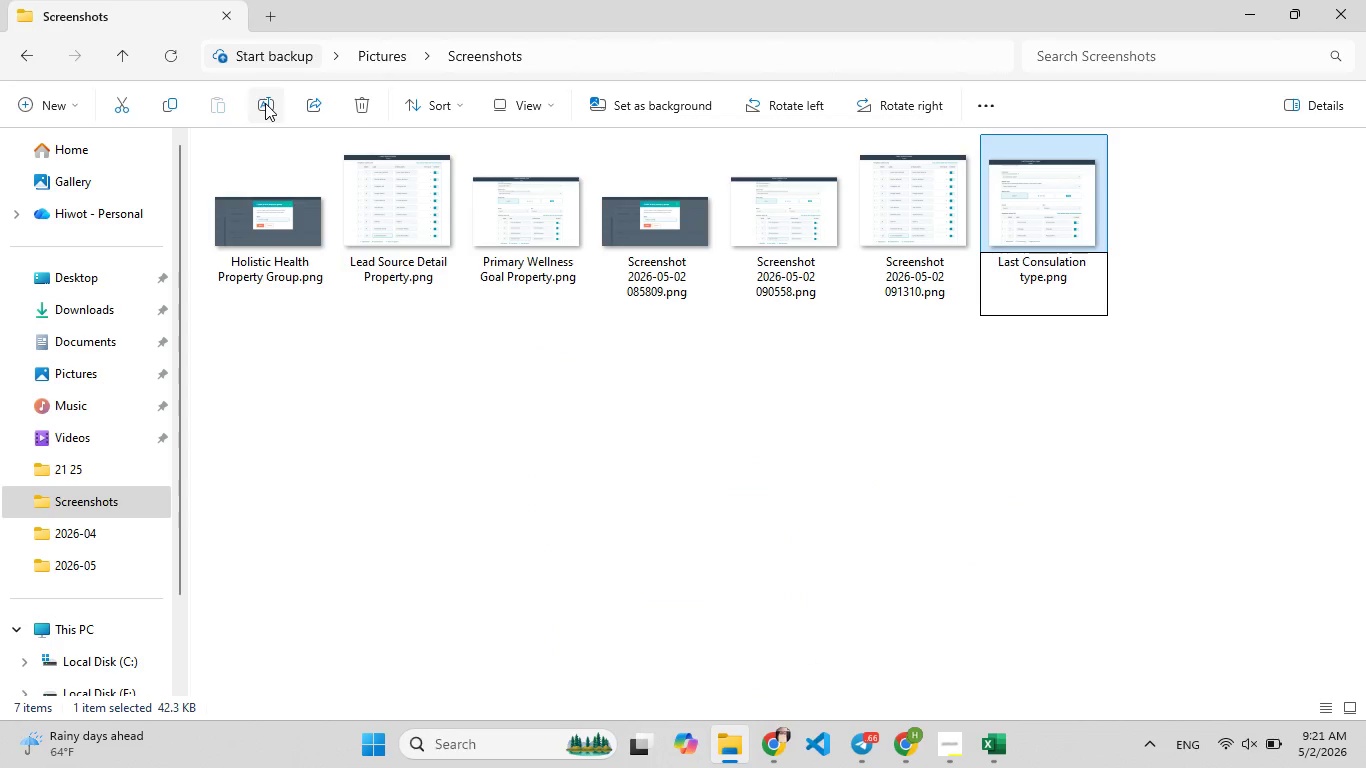 
key(Enter)
 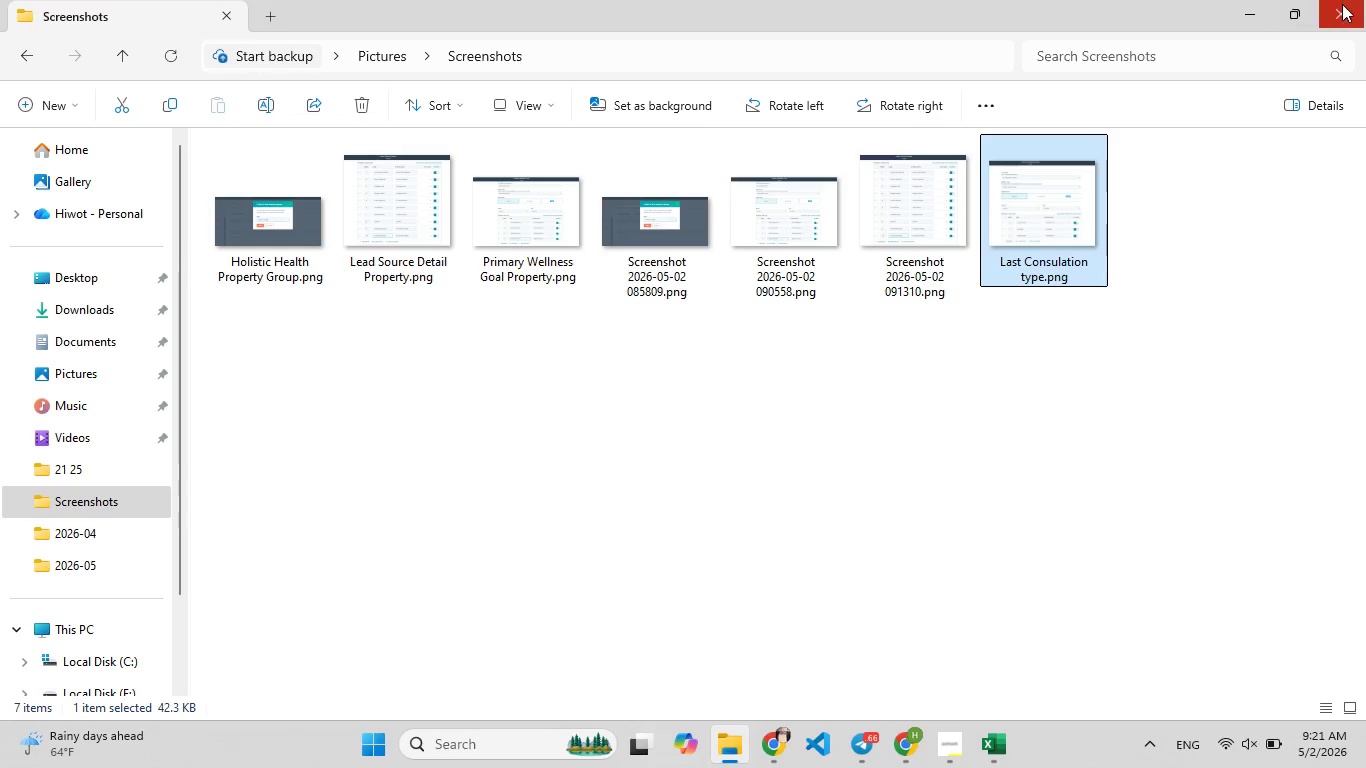 
left_click([1346, 5])
 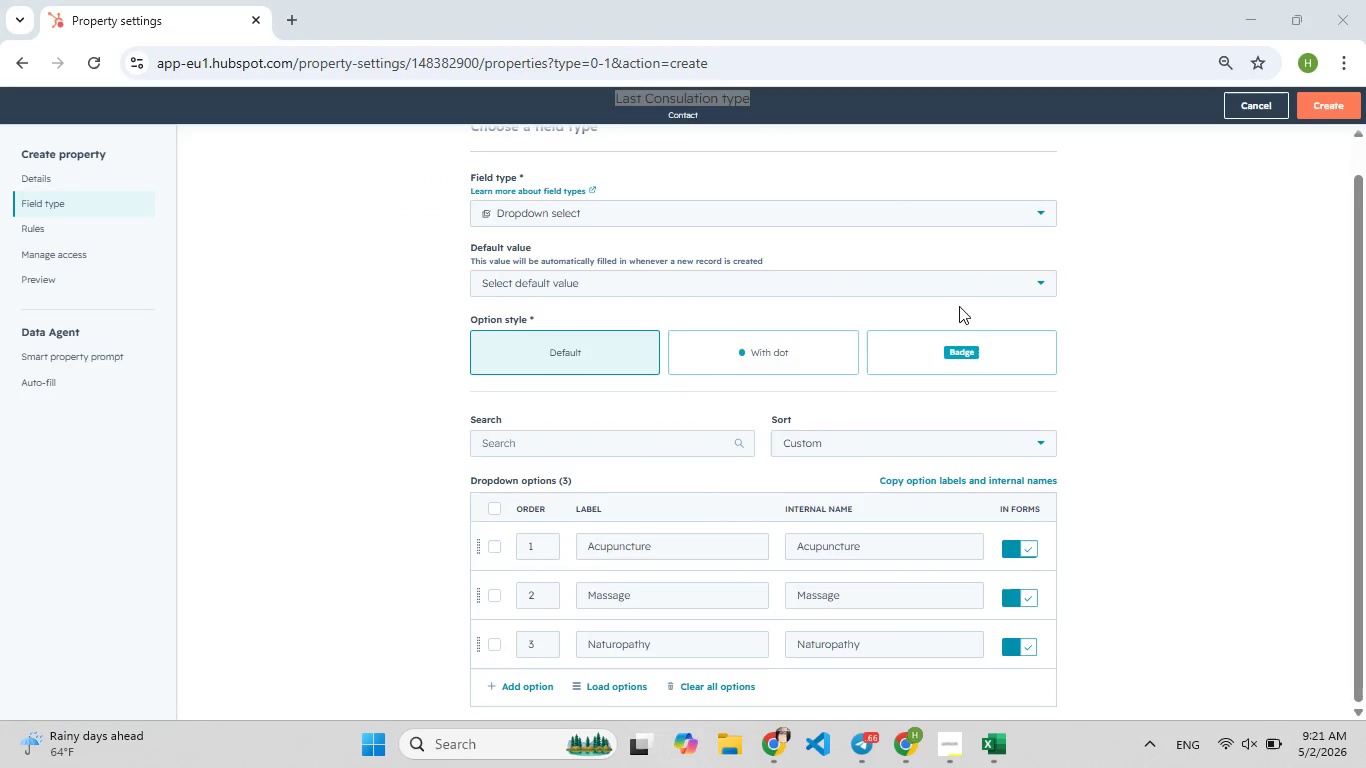 
left_click([1324, 99])
 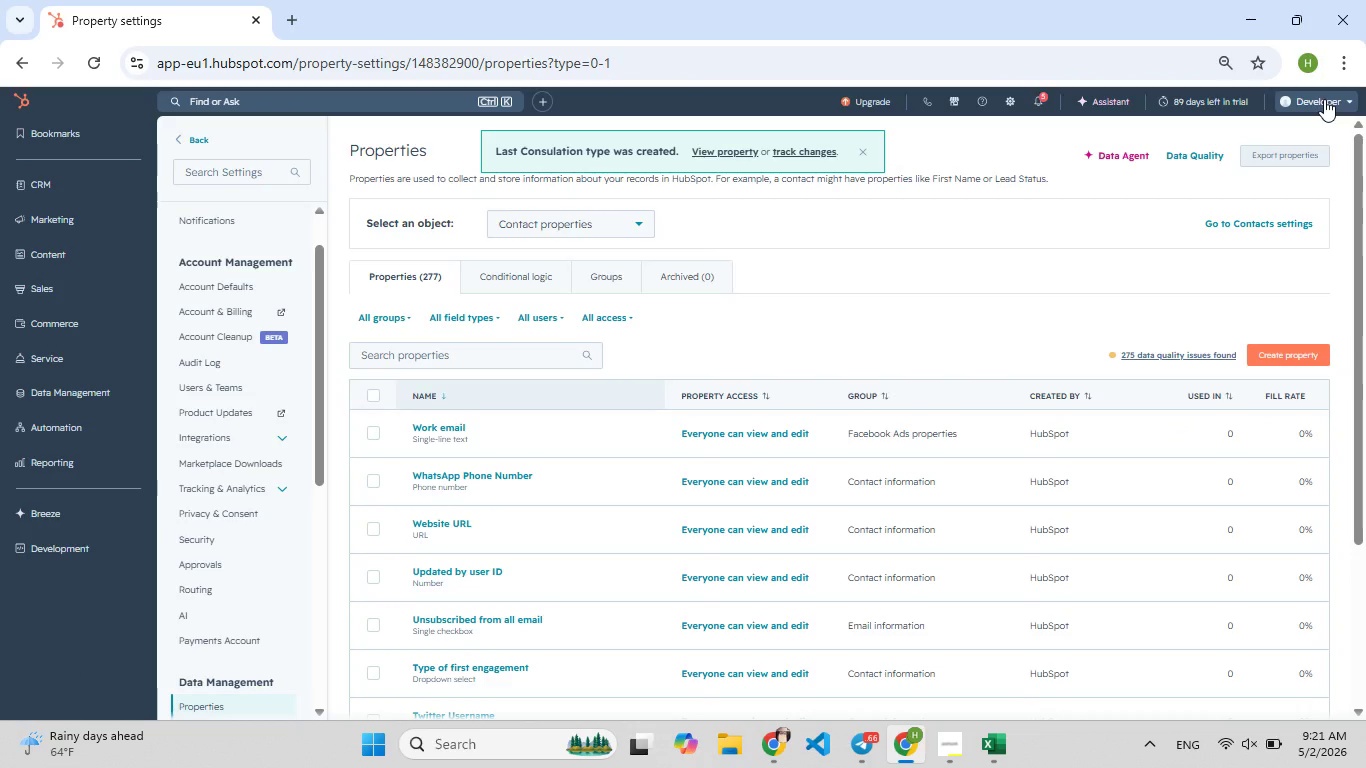 
wait(12.36)
 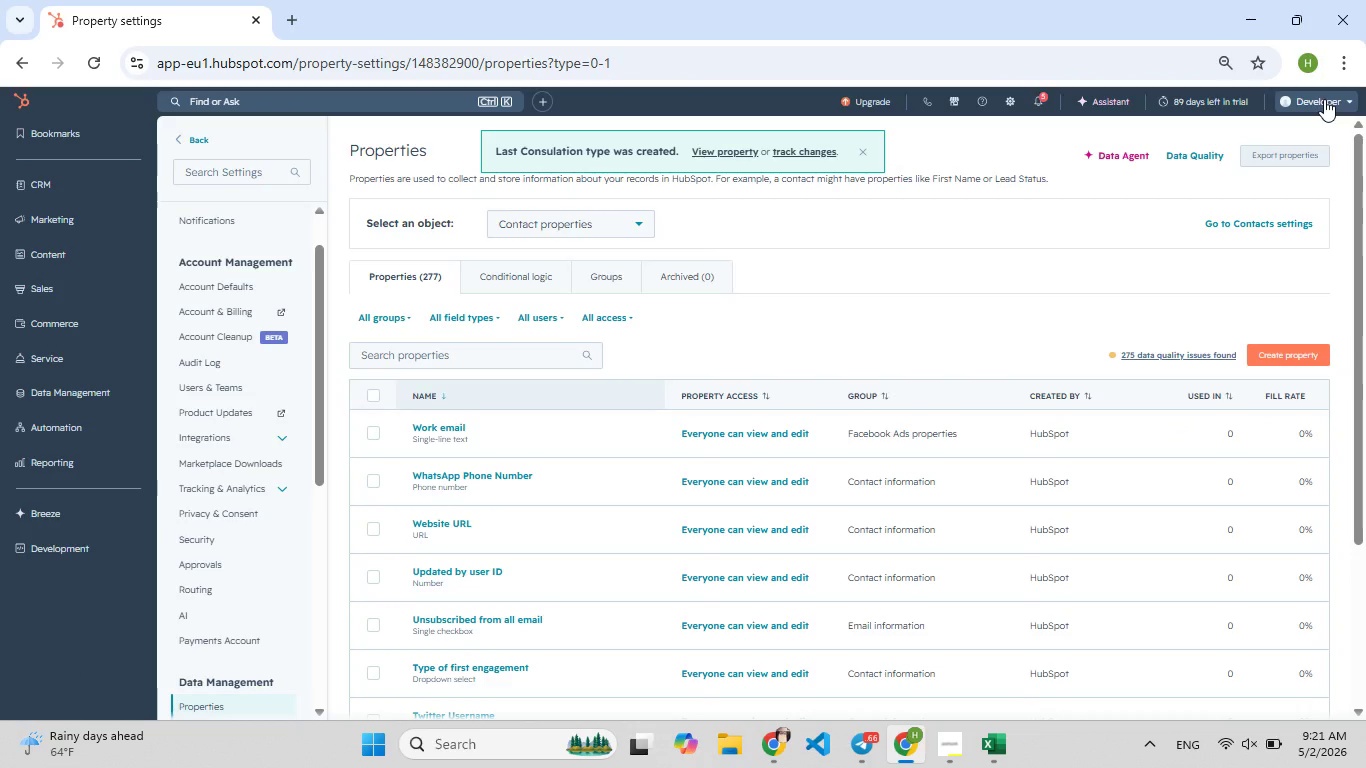 
left_click([49, 191])
 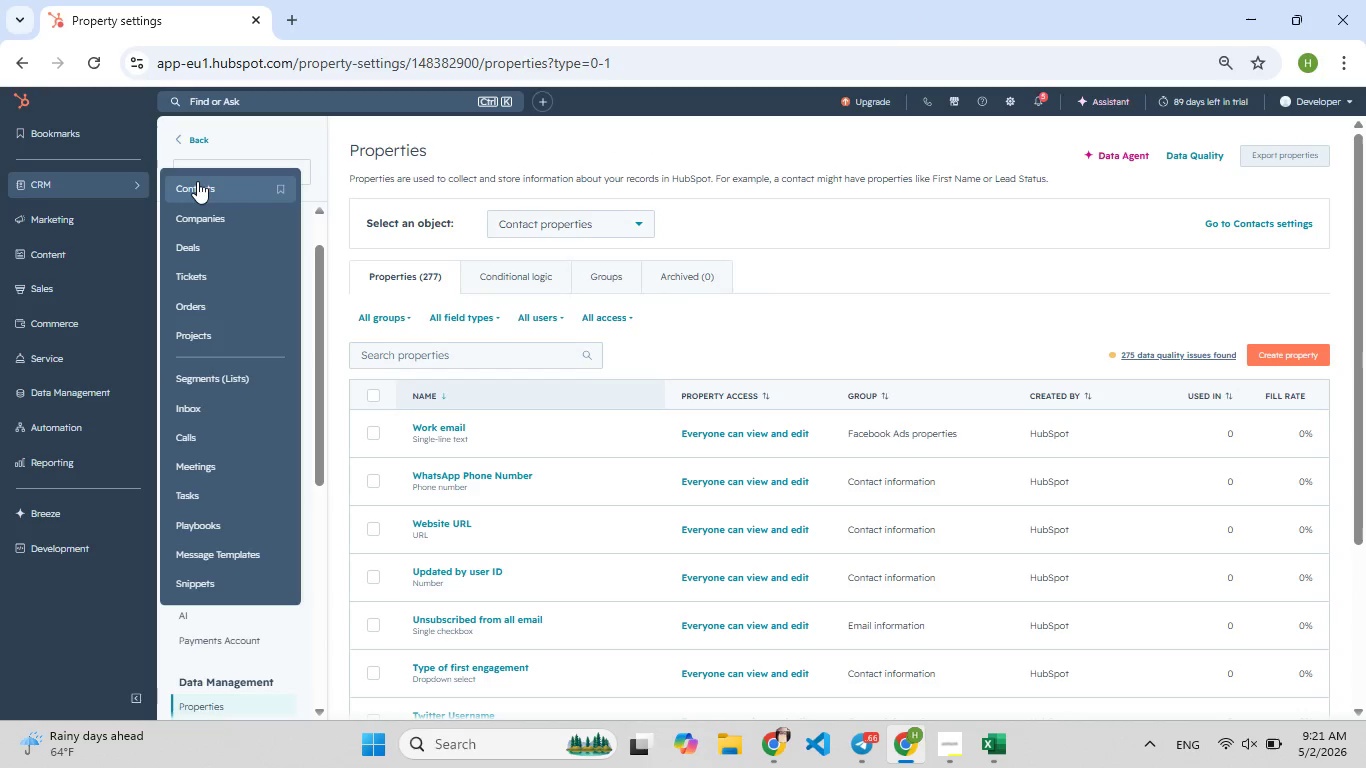 
left_click([197, 181])
 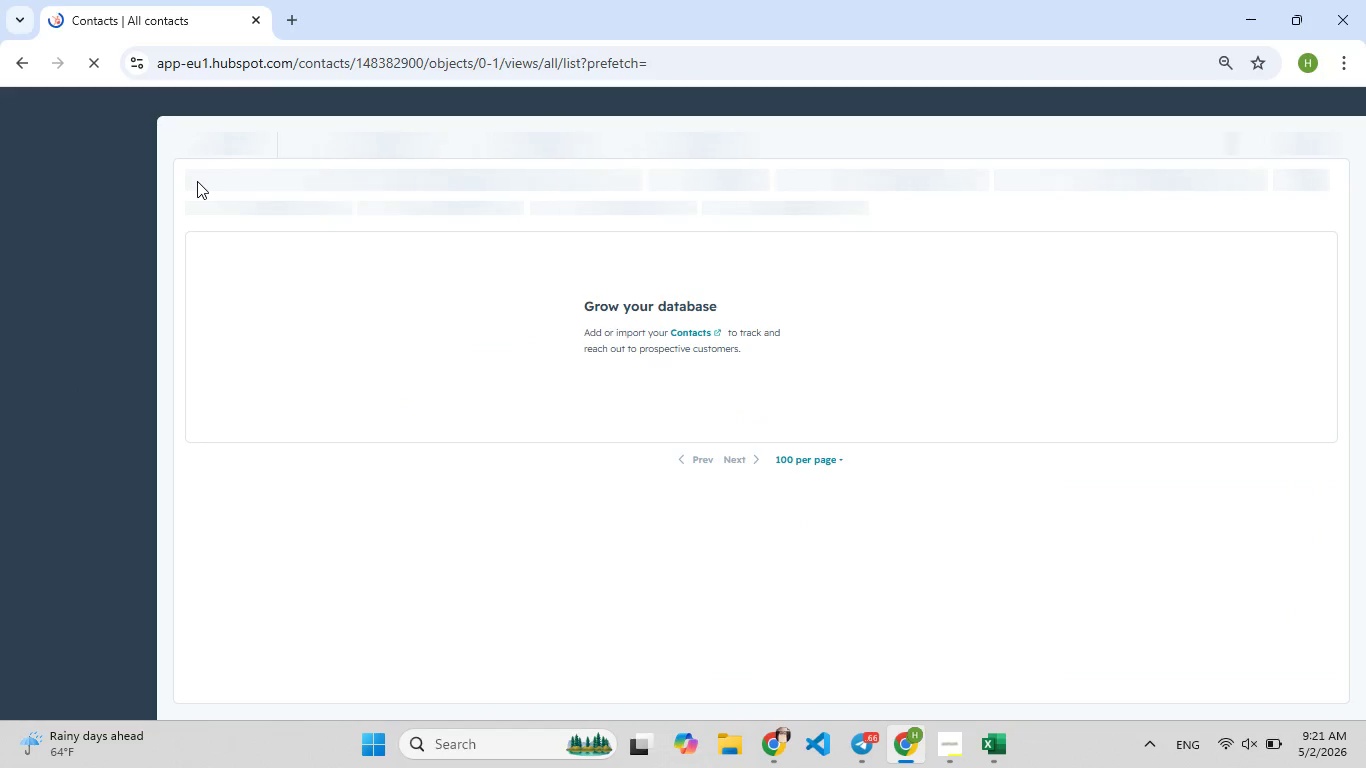 
wait(9.55)
 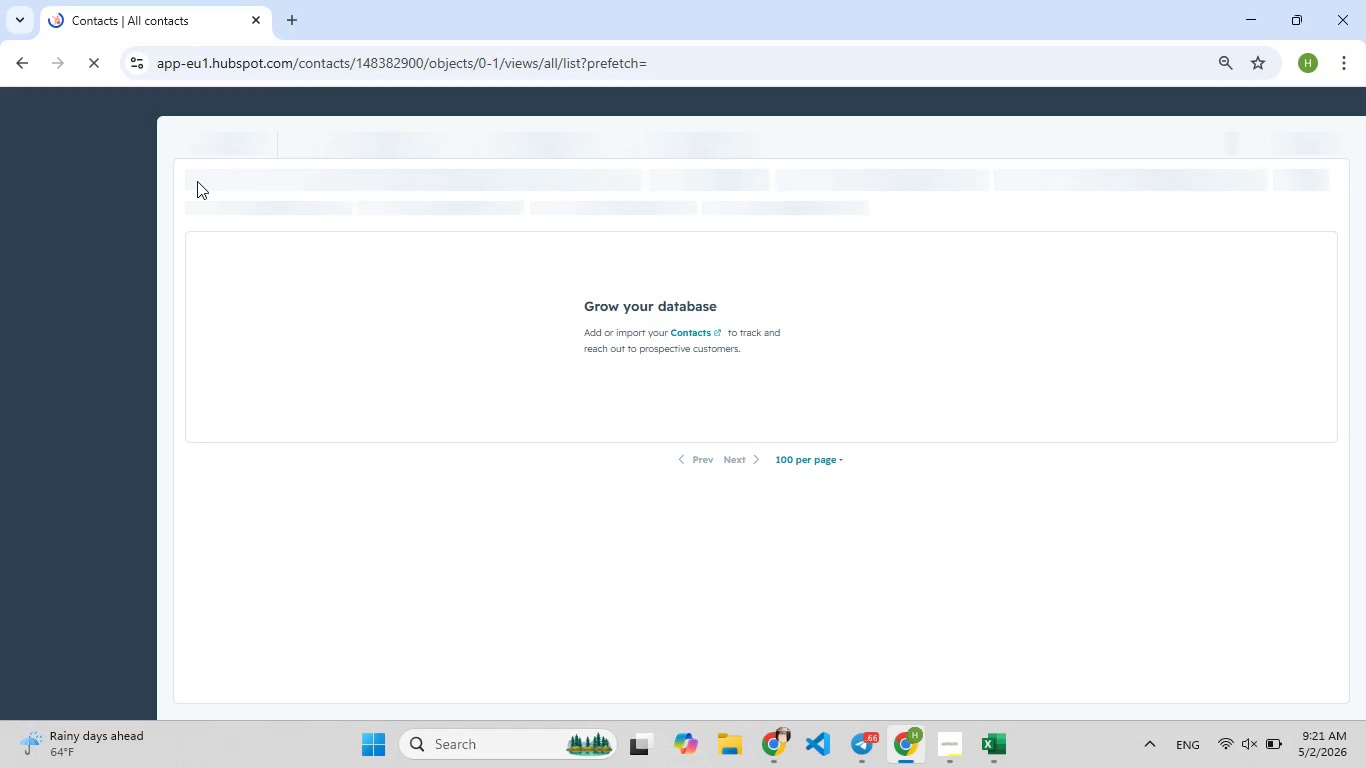 
left_click([1317, 141])
 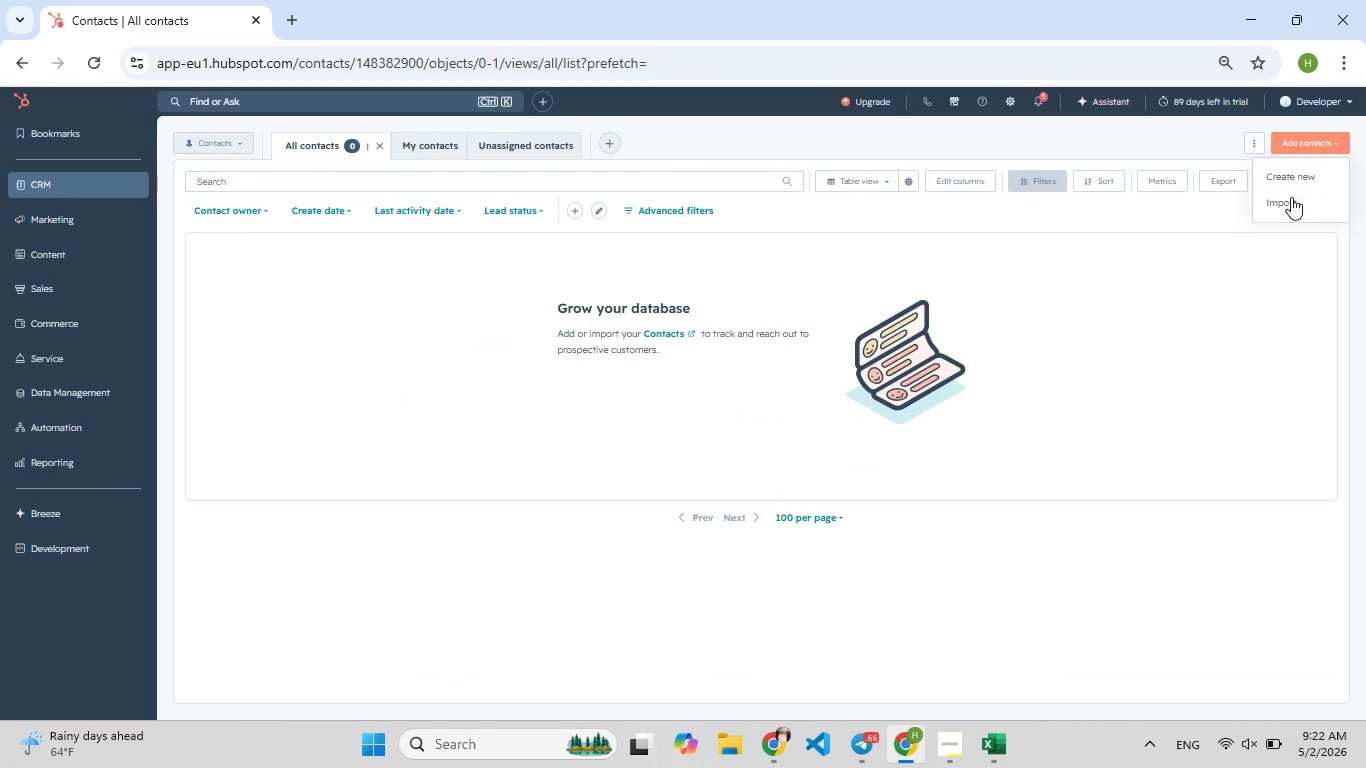 
left_click([1289, 200])
 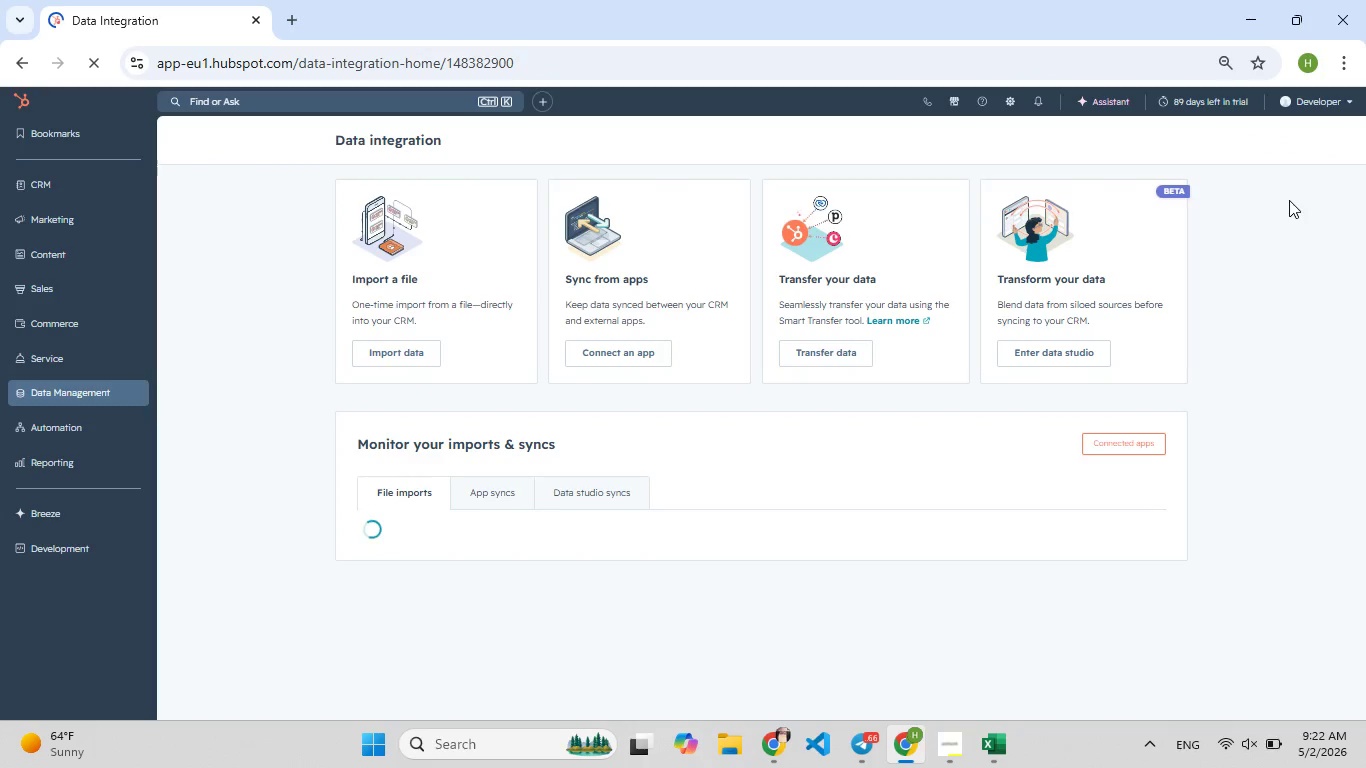 
wait(8.47)
 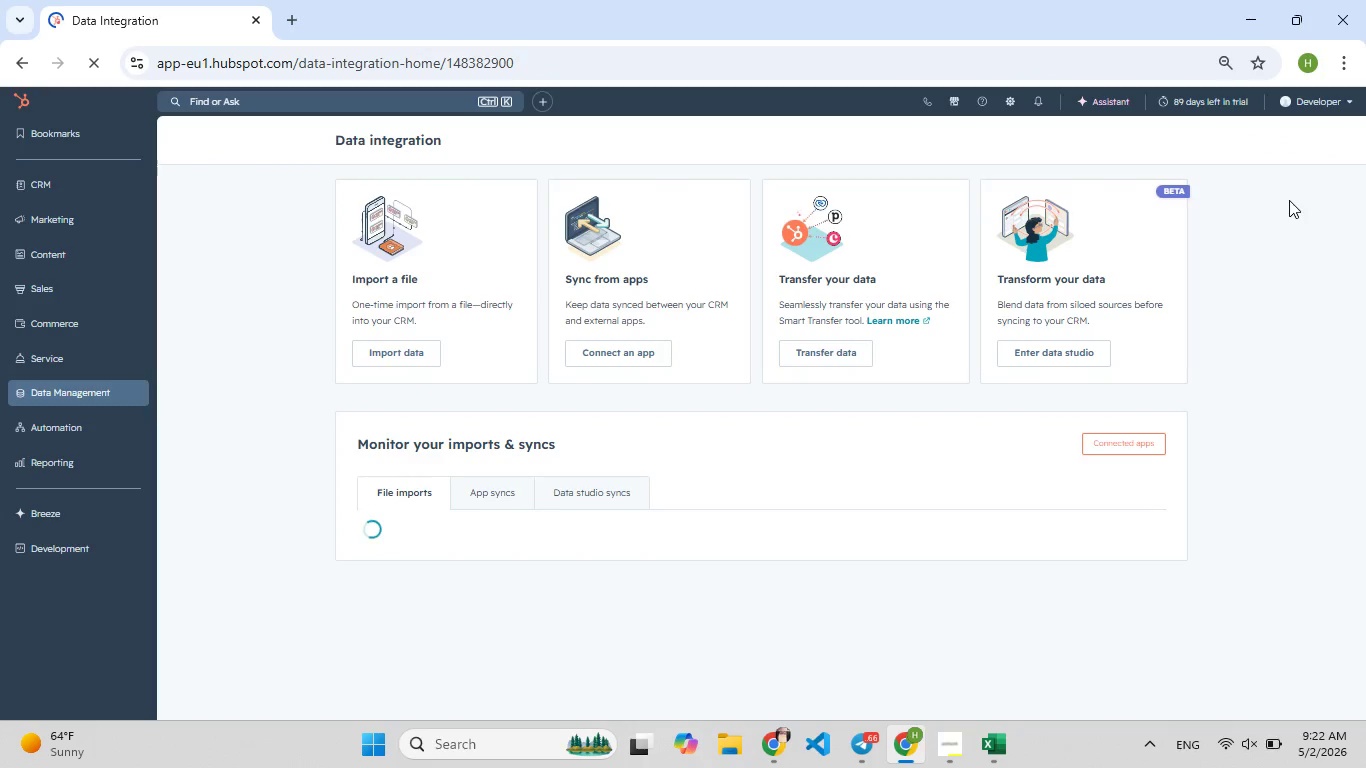 
left_click([420, 354])
 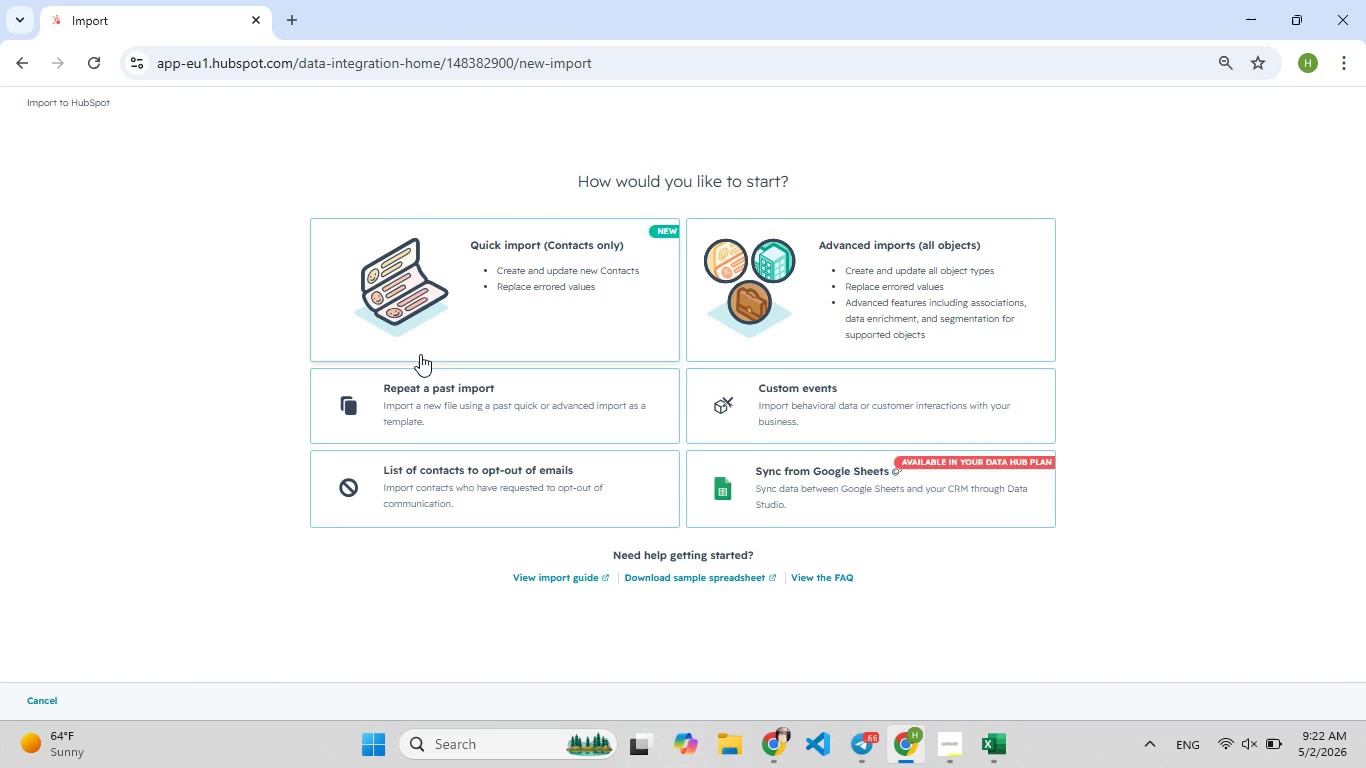 
left_click([551, 303])
 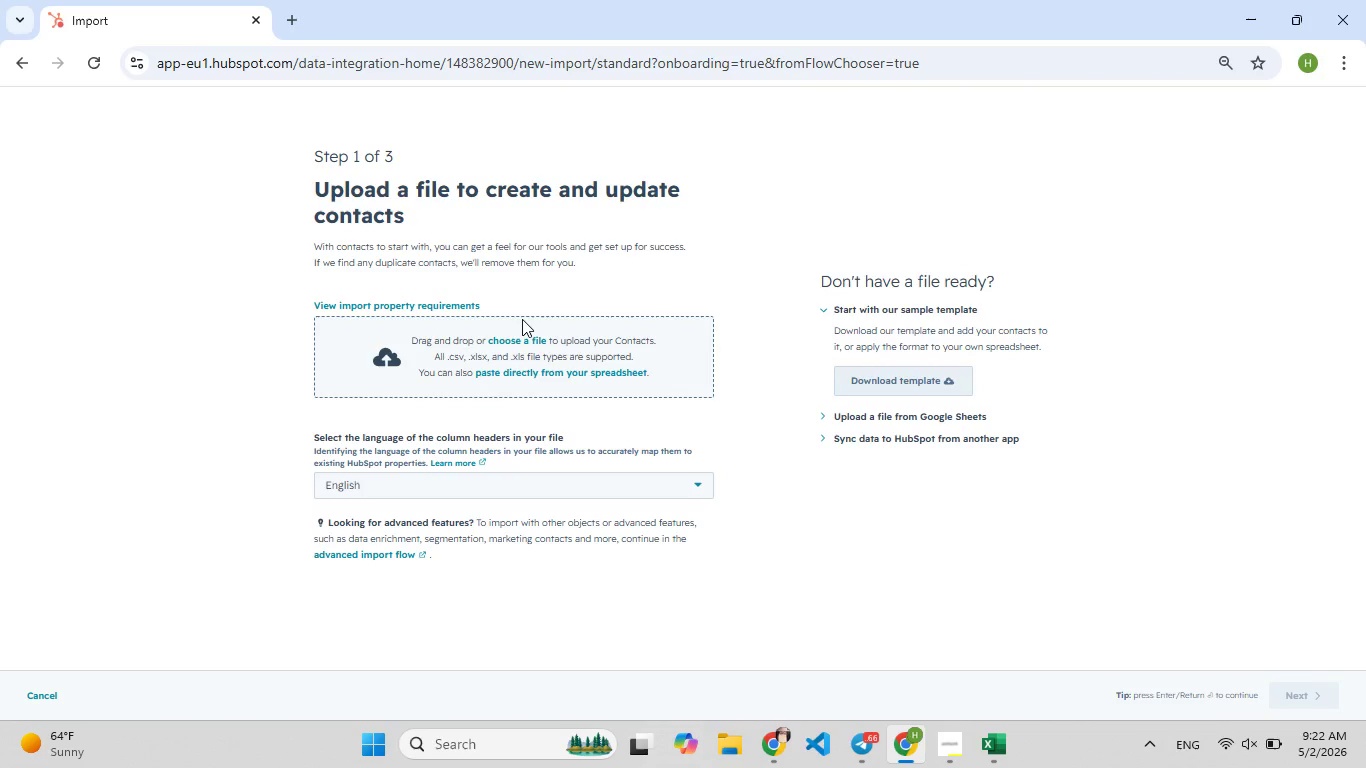 
left_click([524, 336])
 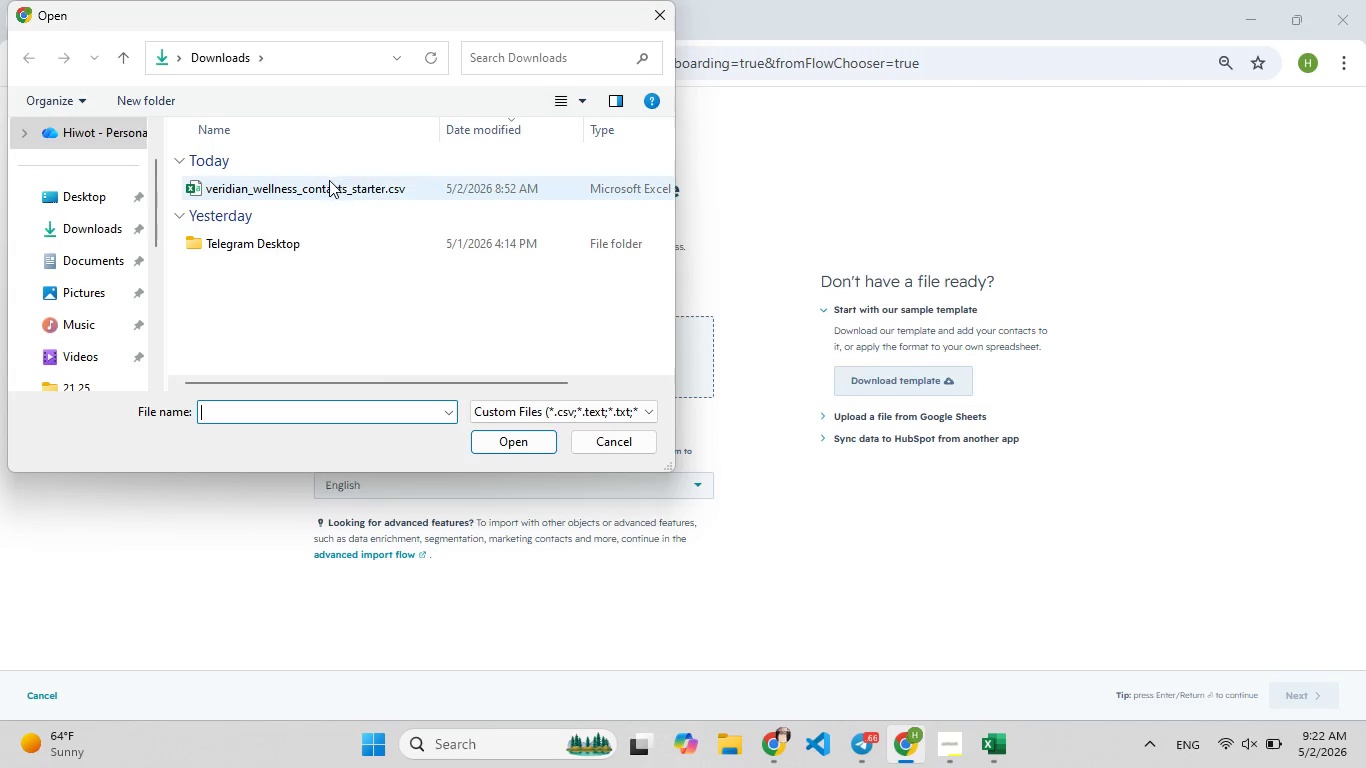 
double_click([328, 190])
 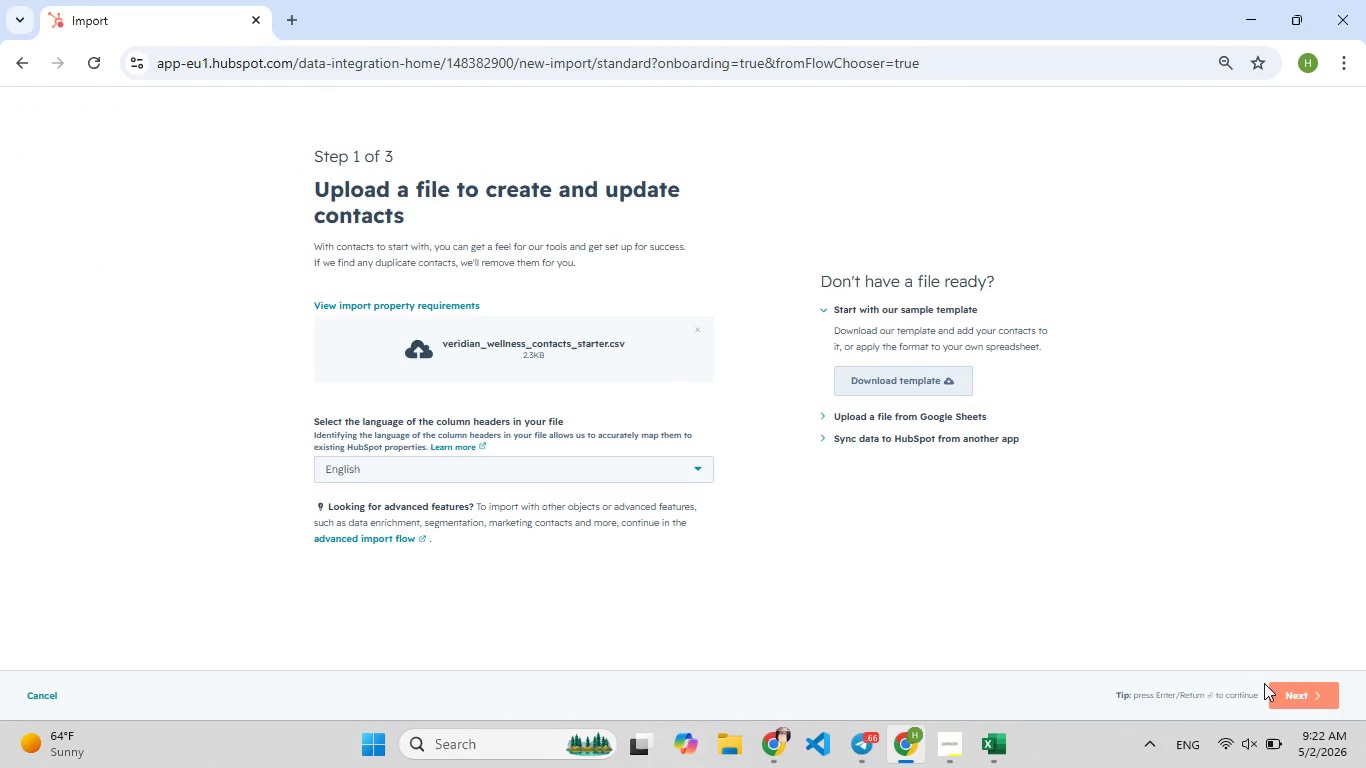 
left_click([1279, 685])
 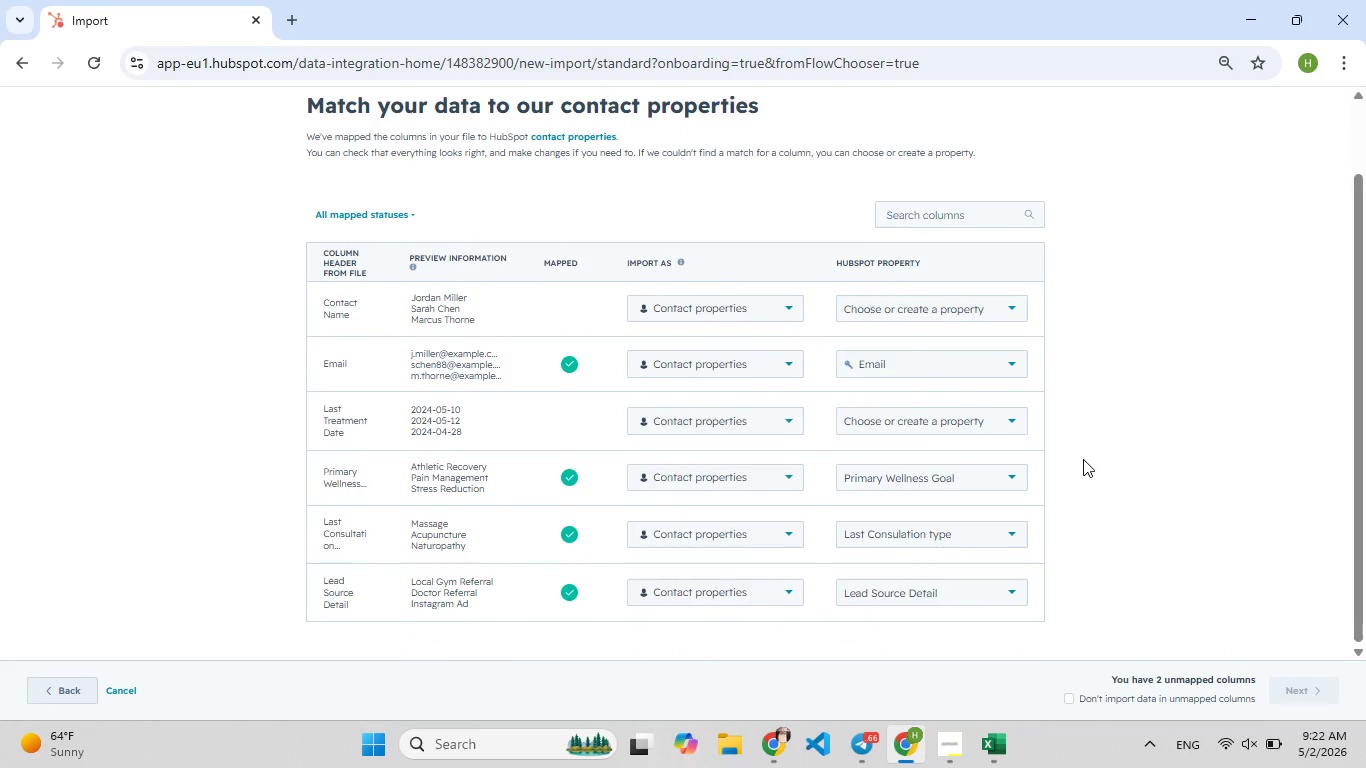 
wait(6.51)
 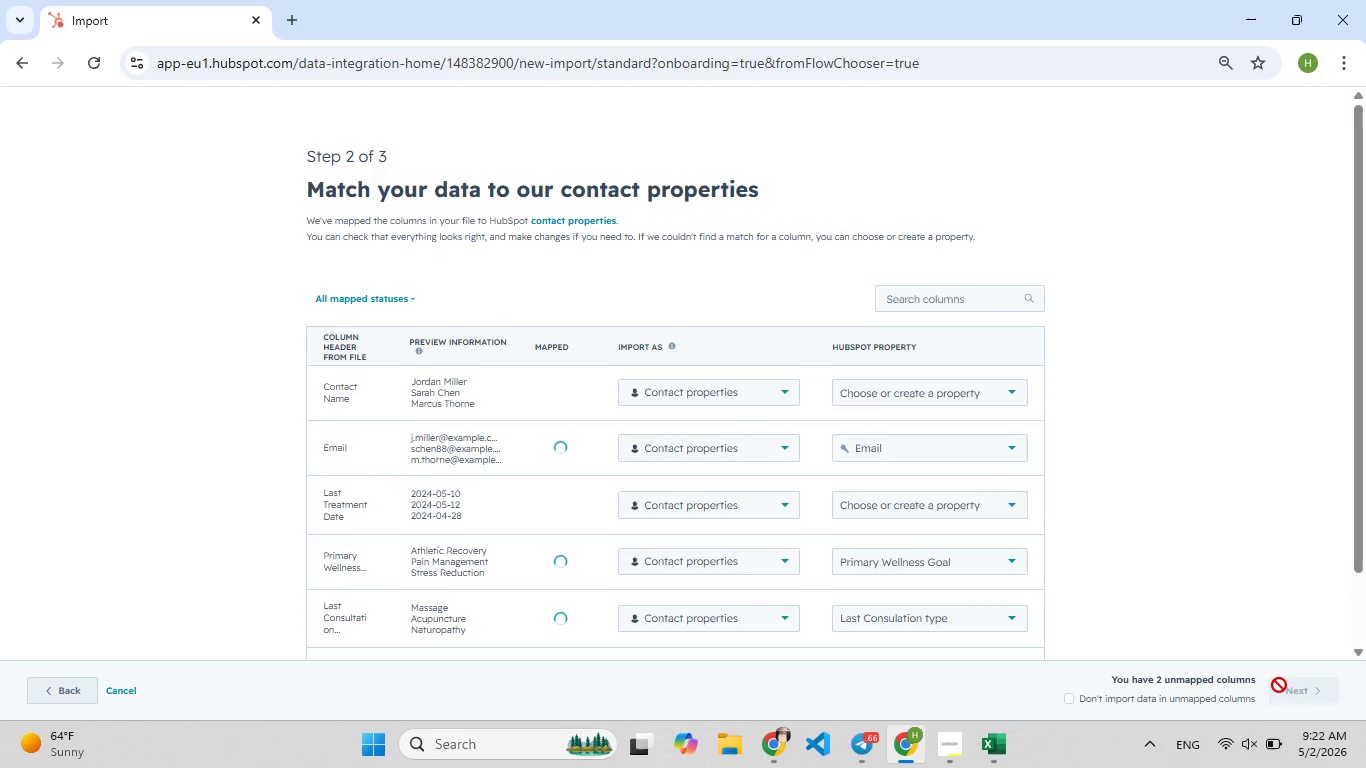 
left_click([1008, 305])
 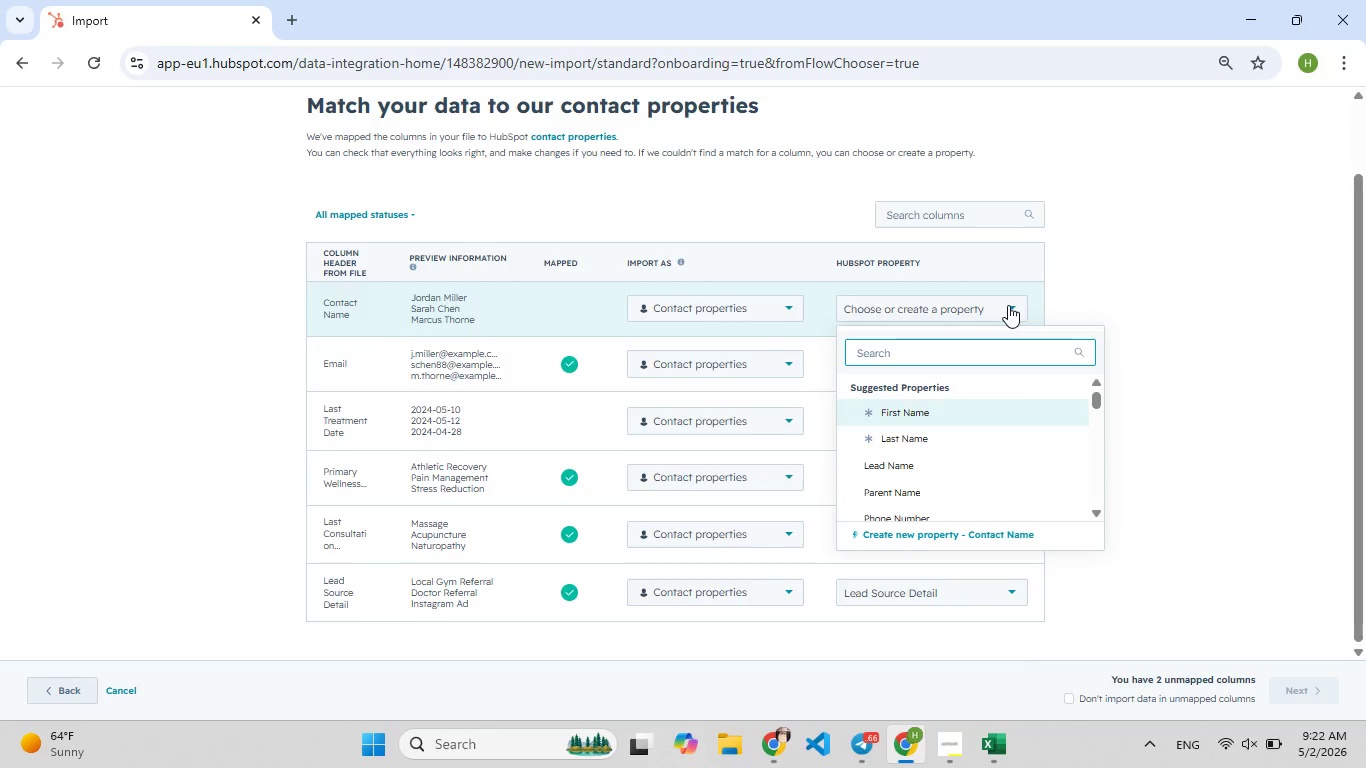 
wait(5.03)
 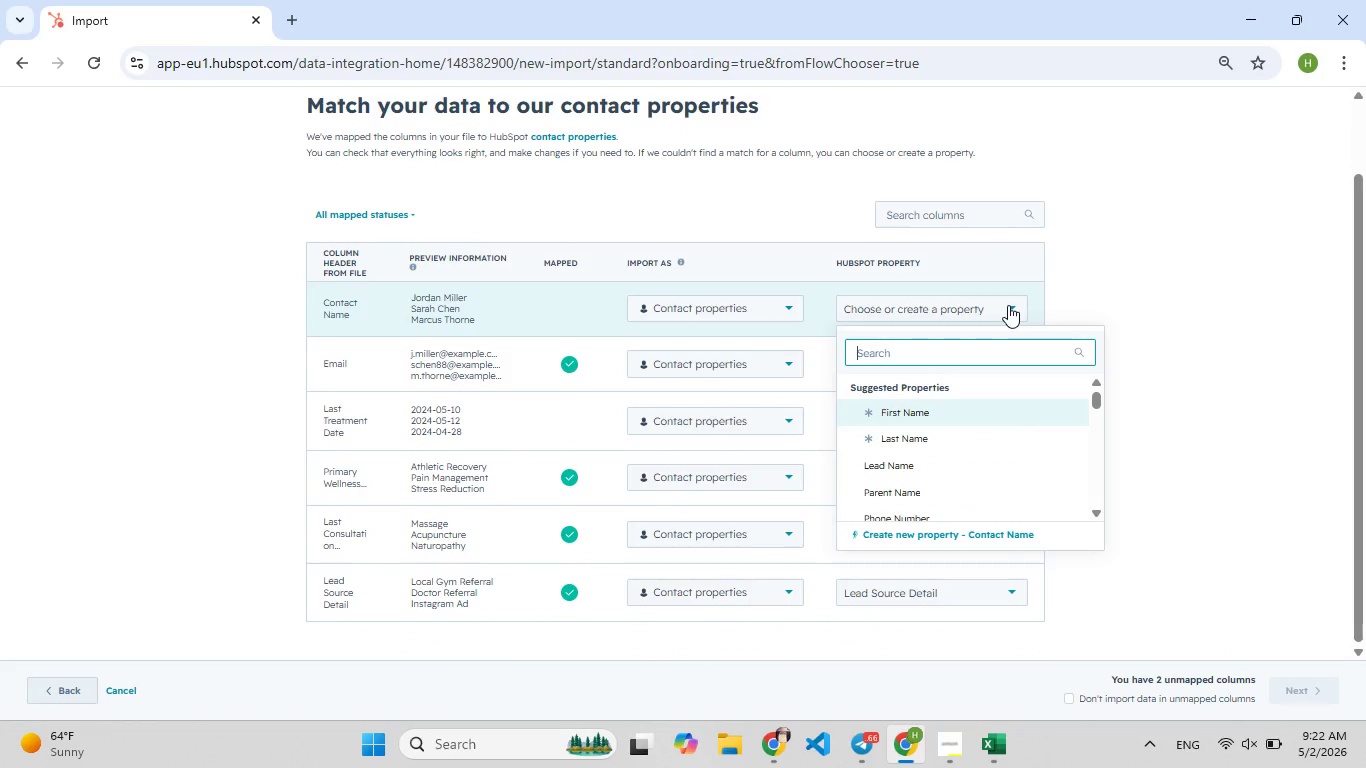 
left_click([973, 418])
 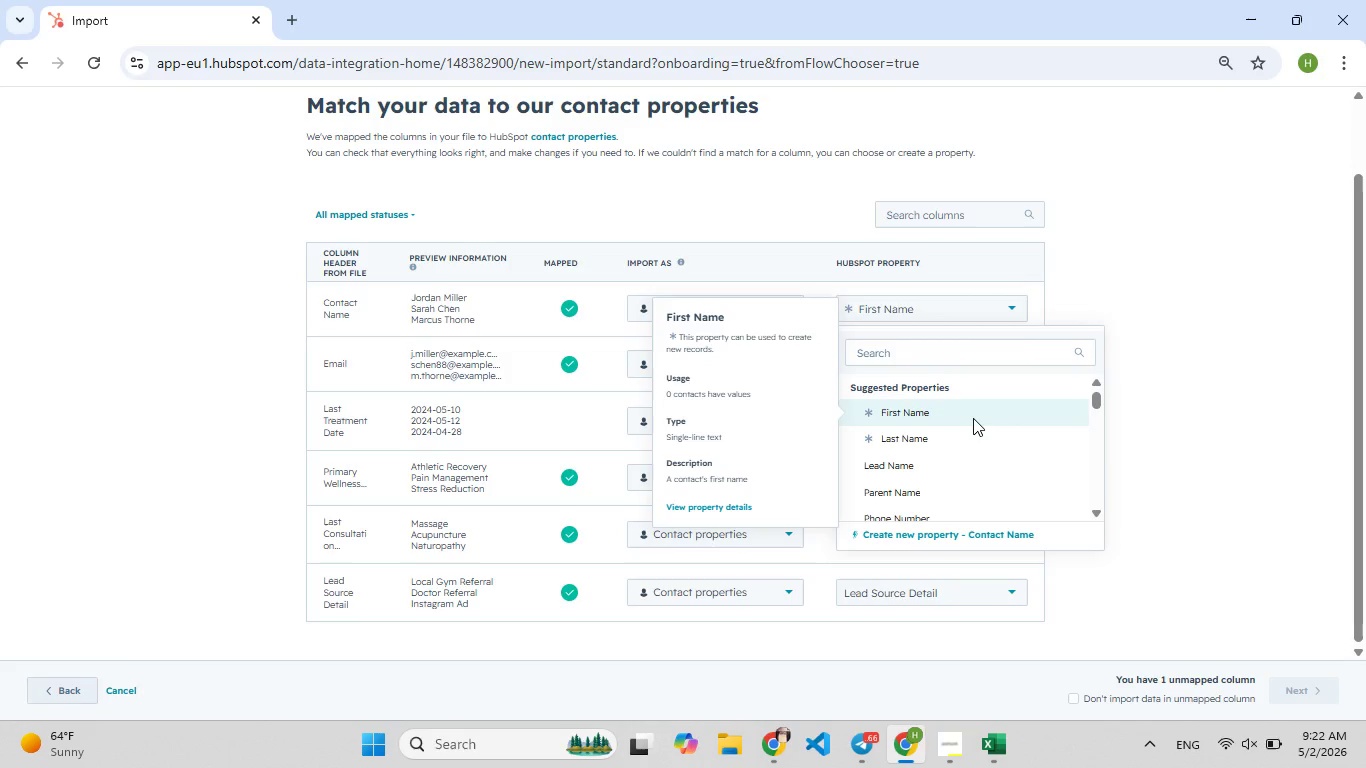 
left_click([1129, 130])
 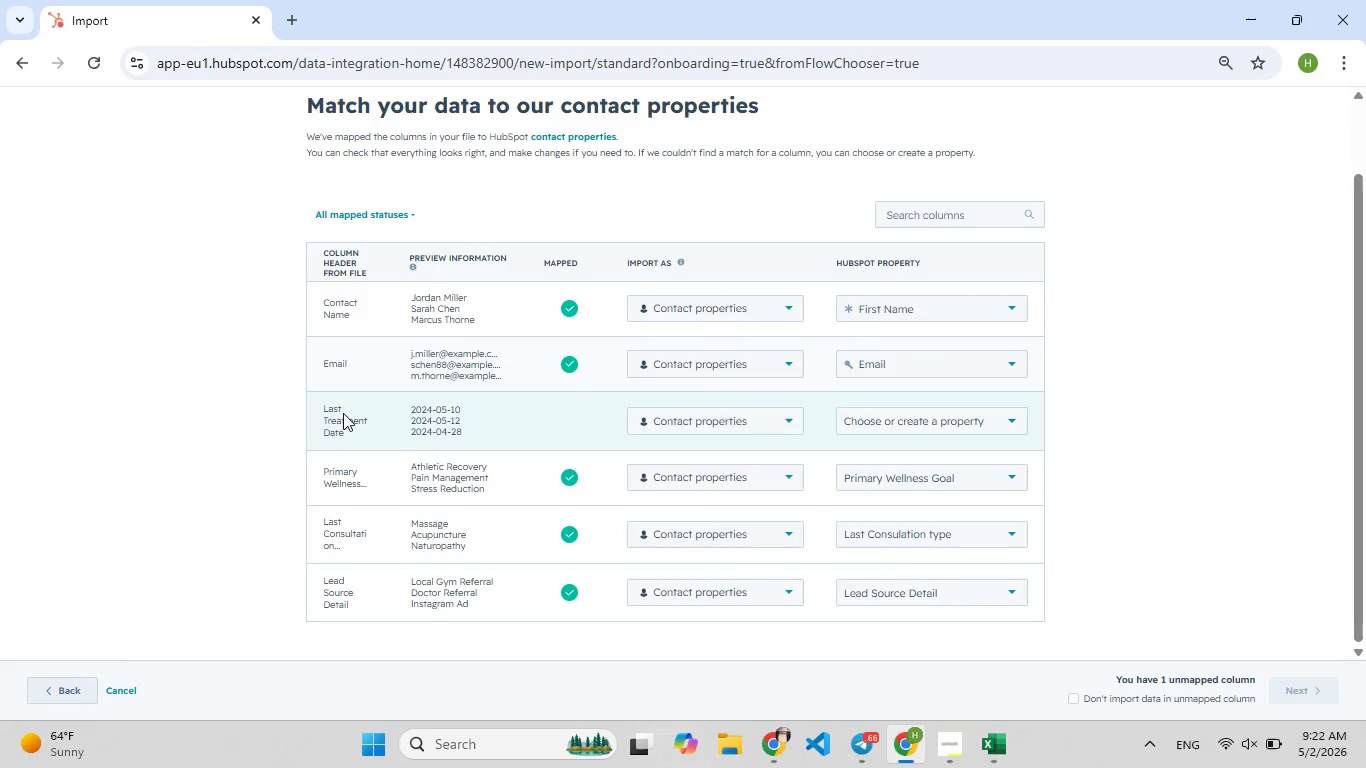 
wait(9.69)
 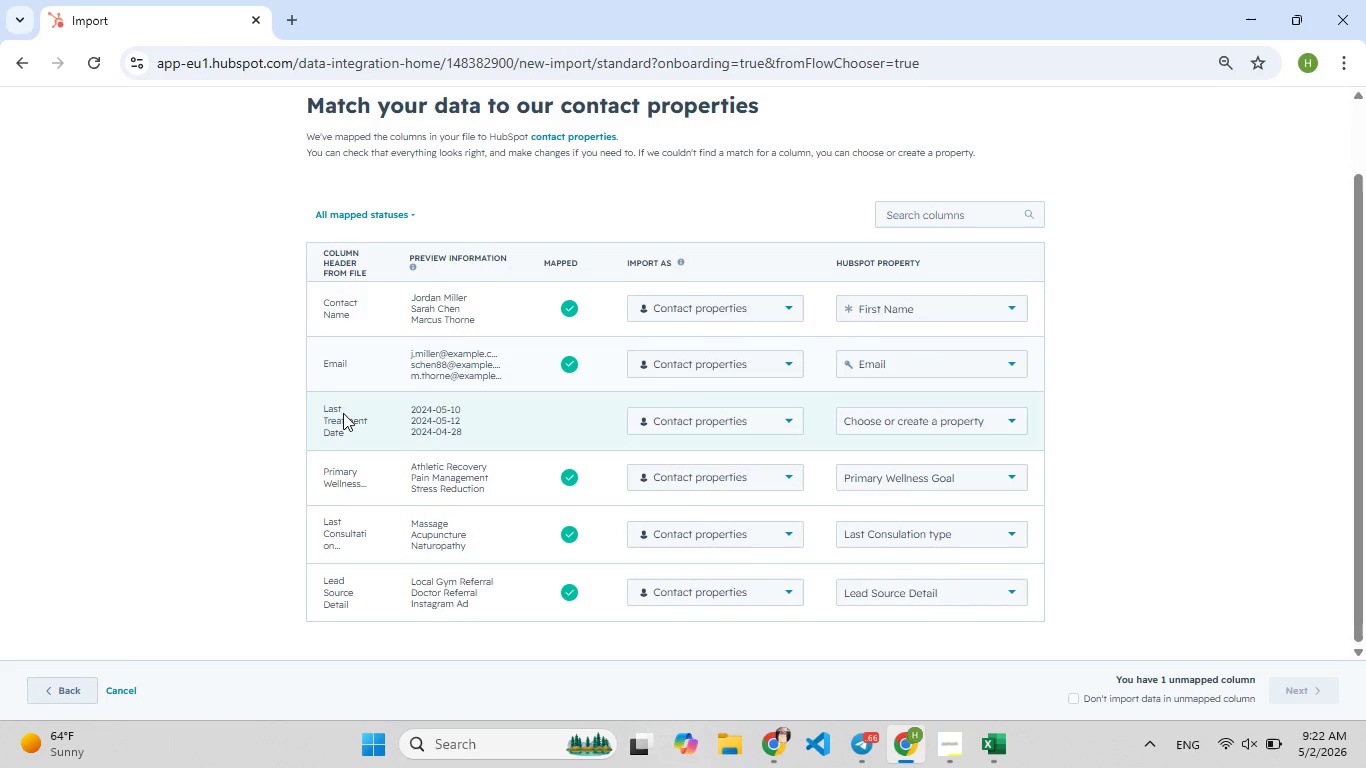 
left_click([27, 77])
 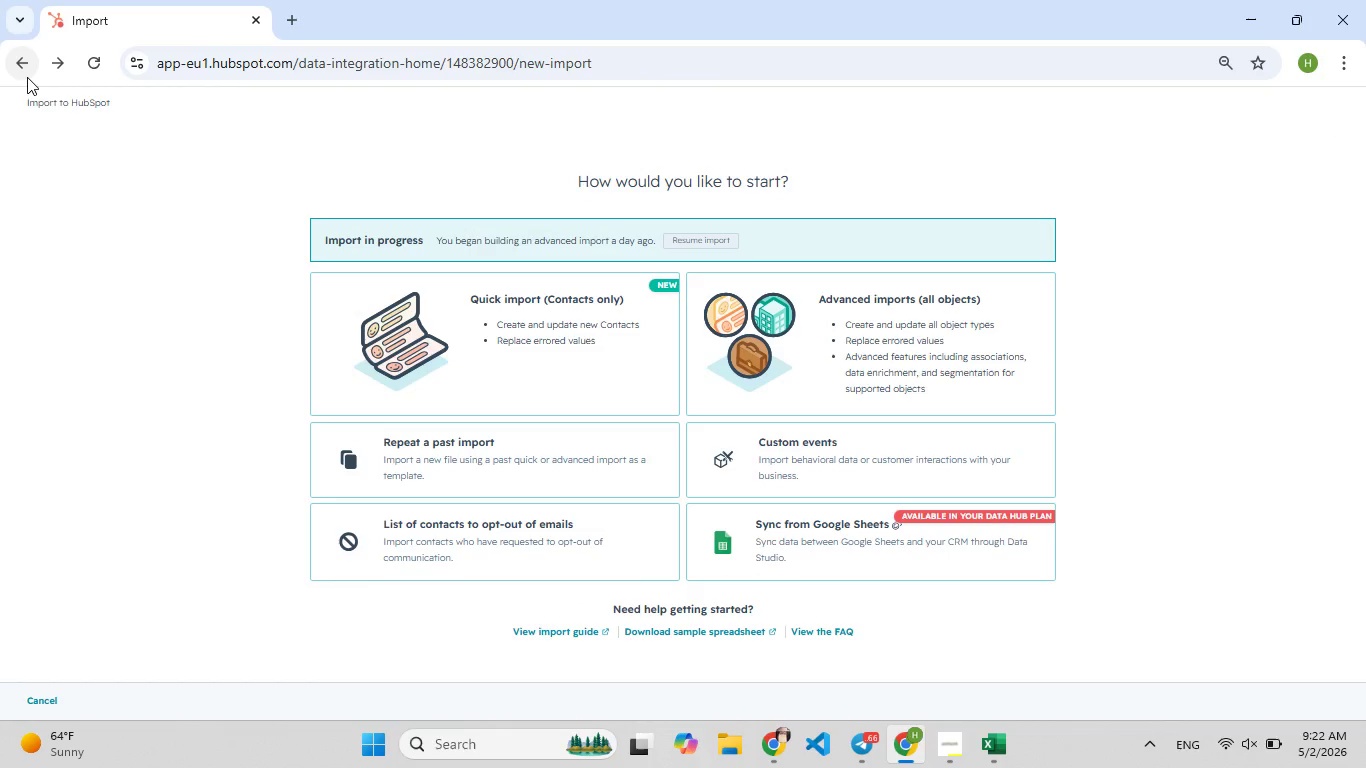 
left_click([27, 77])
 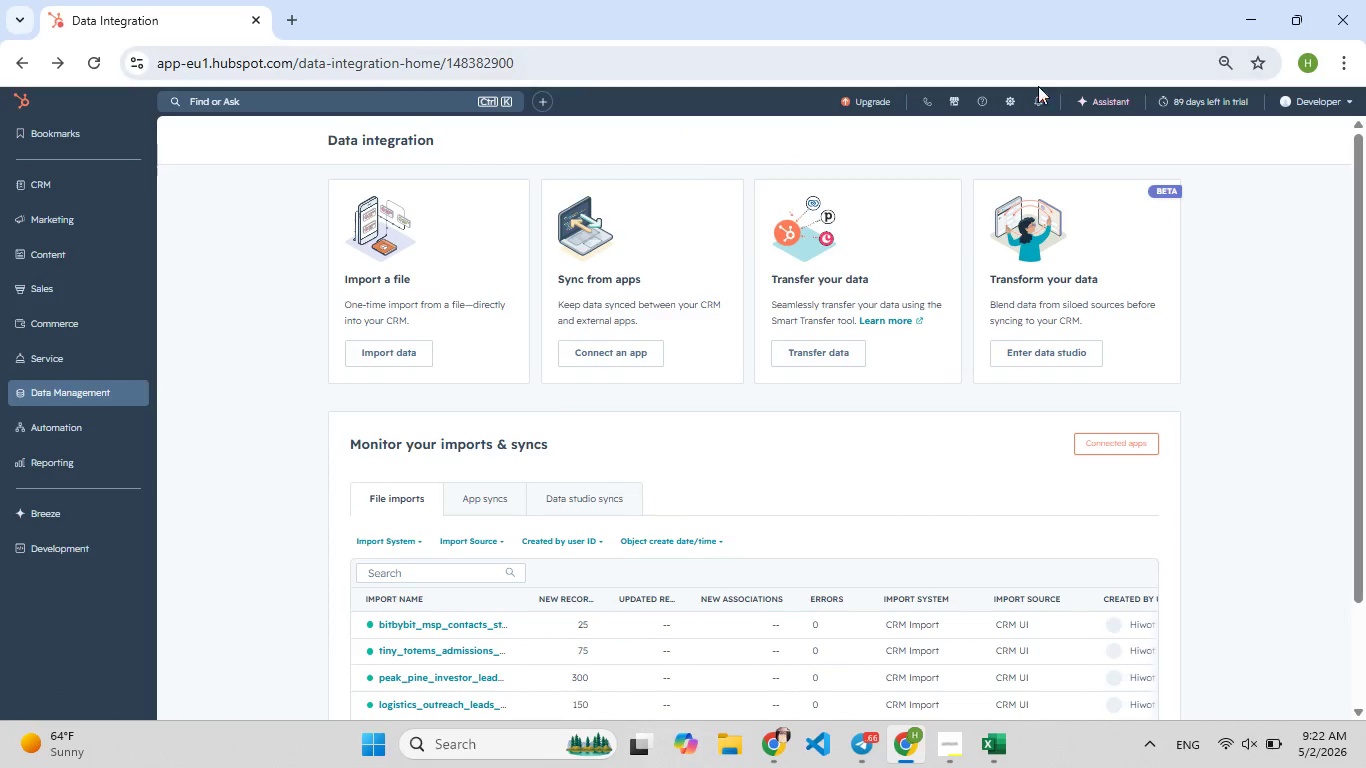 
left_click([1010, 101])
 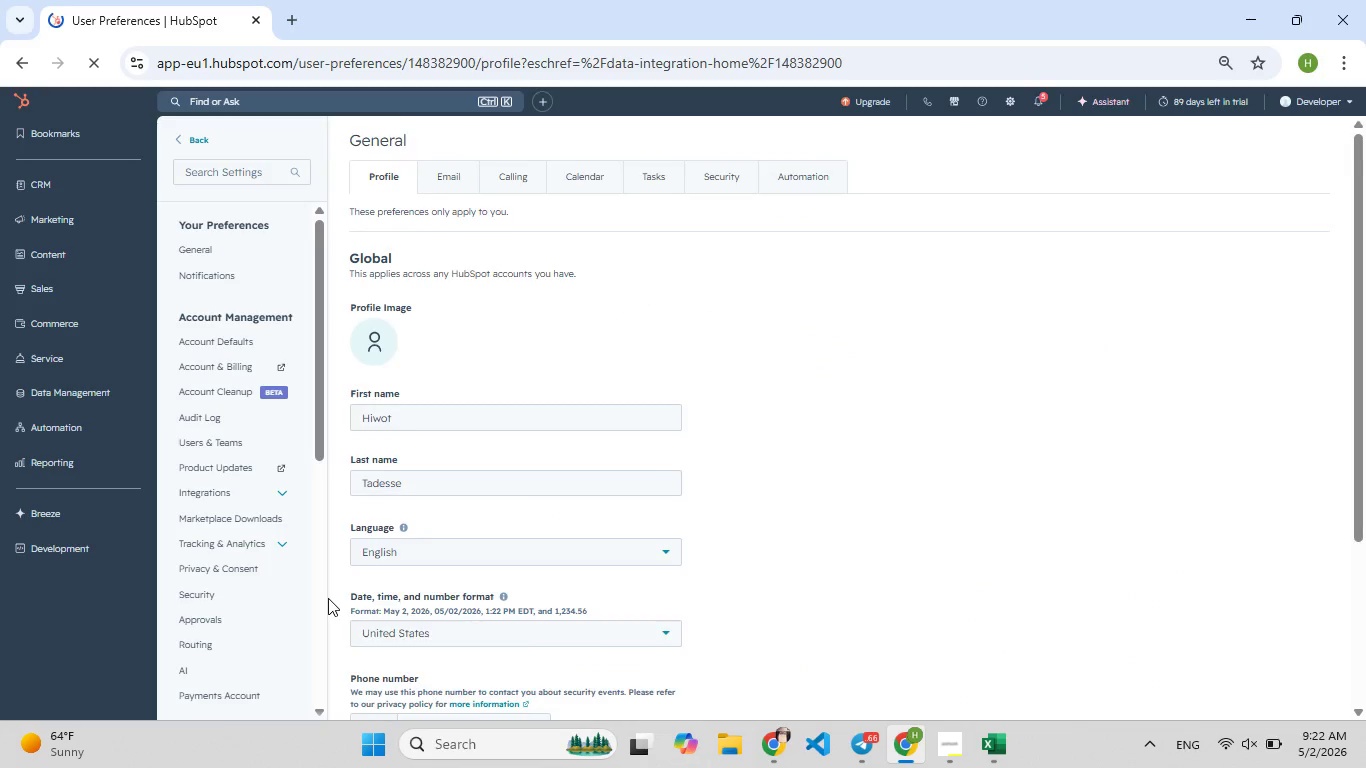 
wait(6.29)
 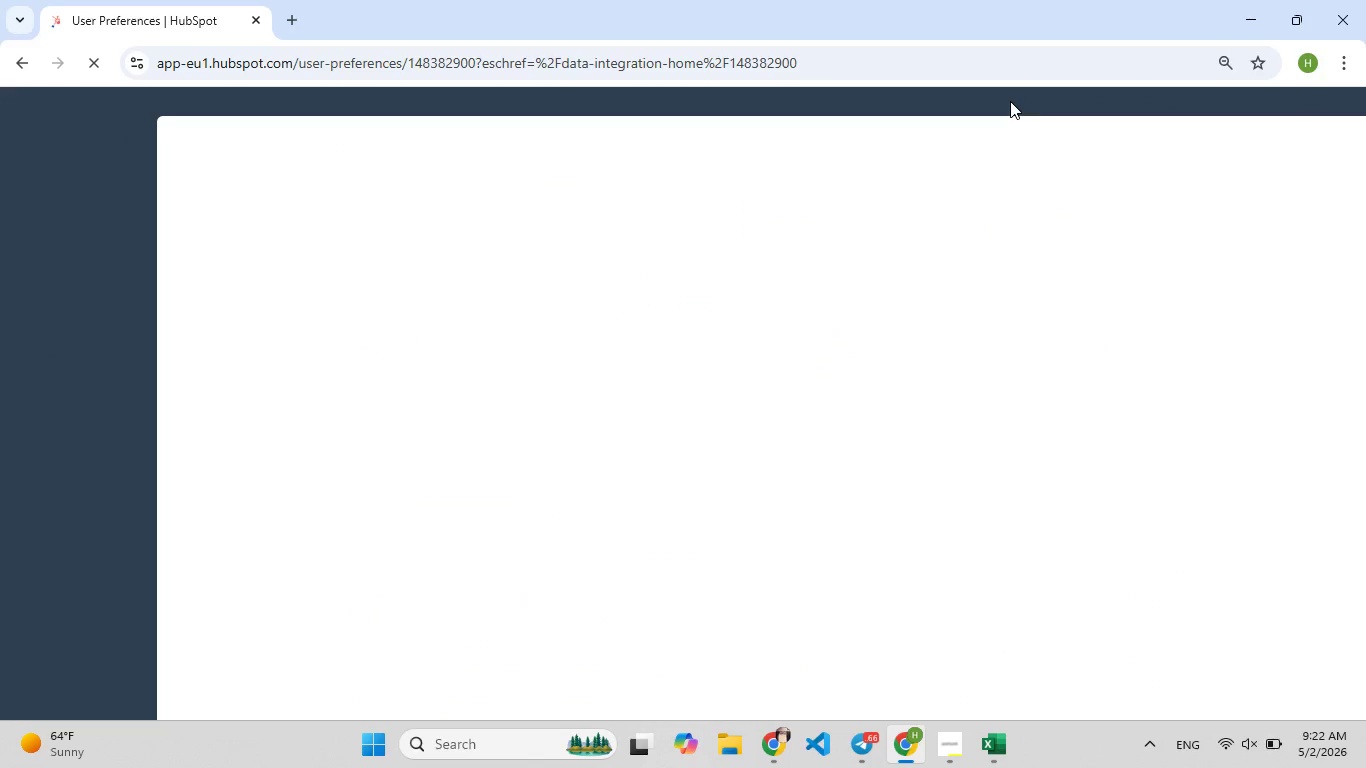 
mouse_move([241, 598])
 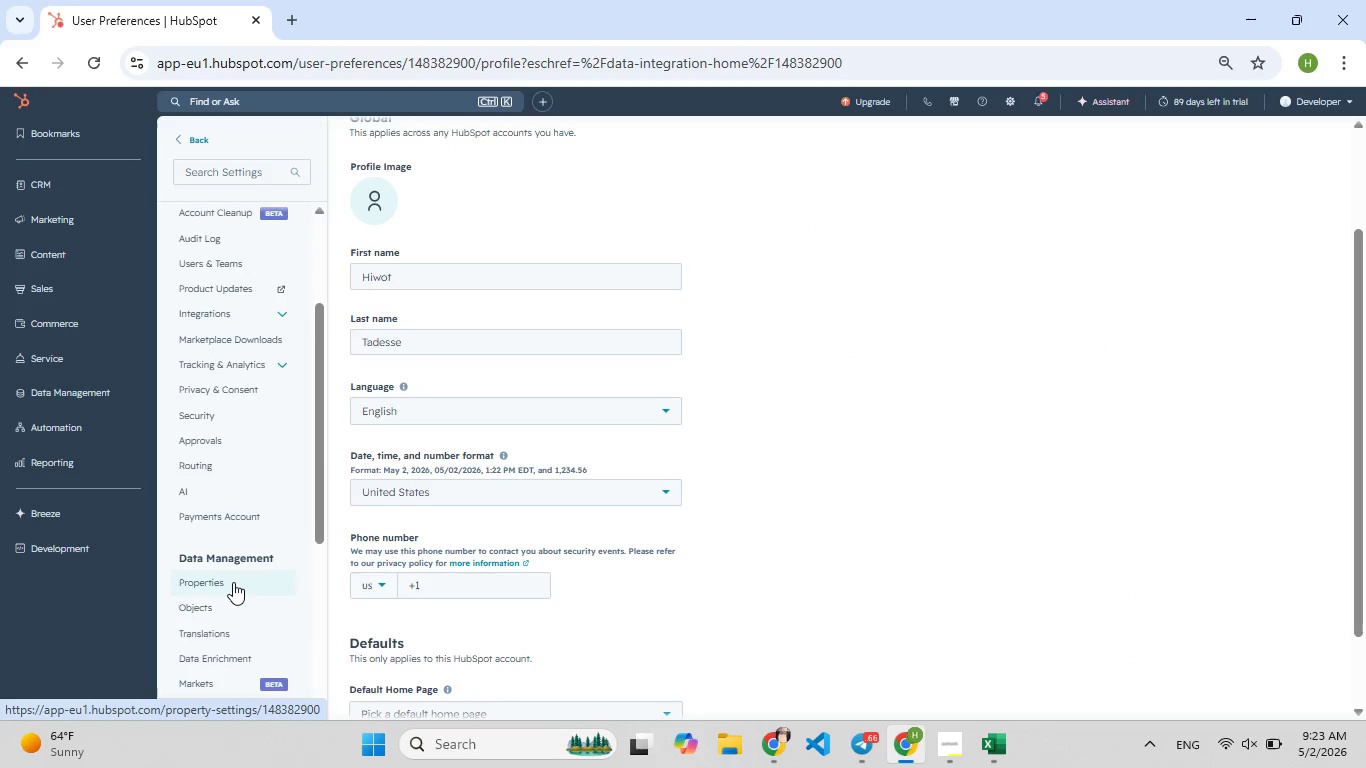 
left_click([233, 582])
 